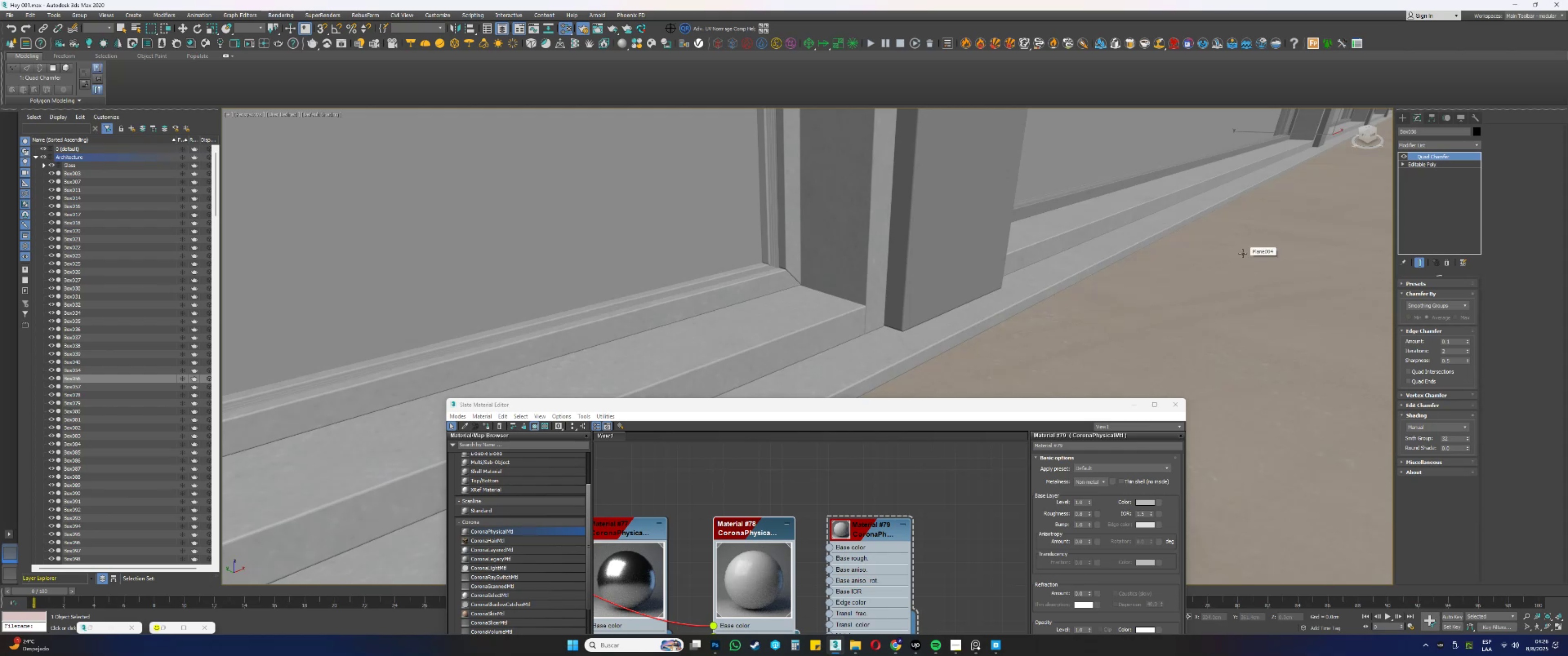 
wait(6.56)
 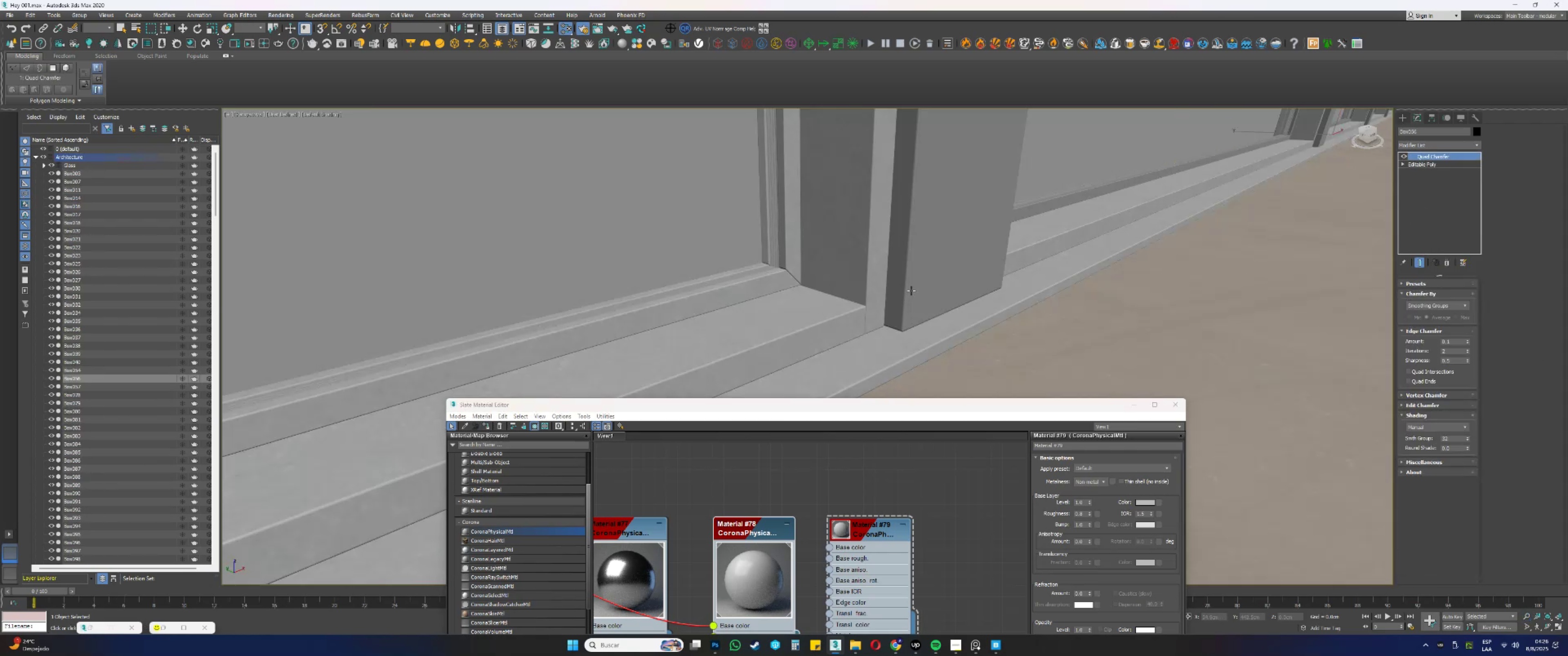 
left_click([1470, 214])
 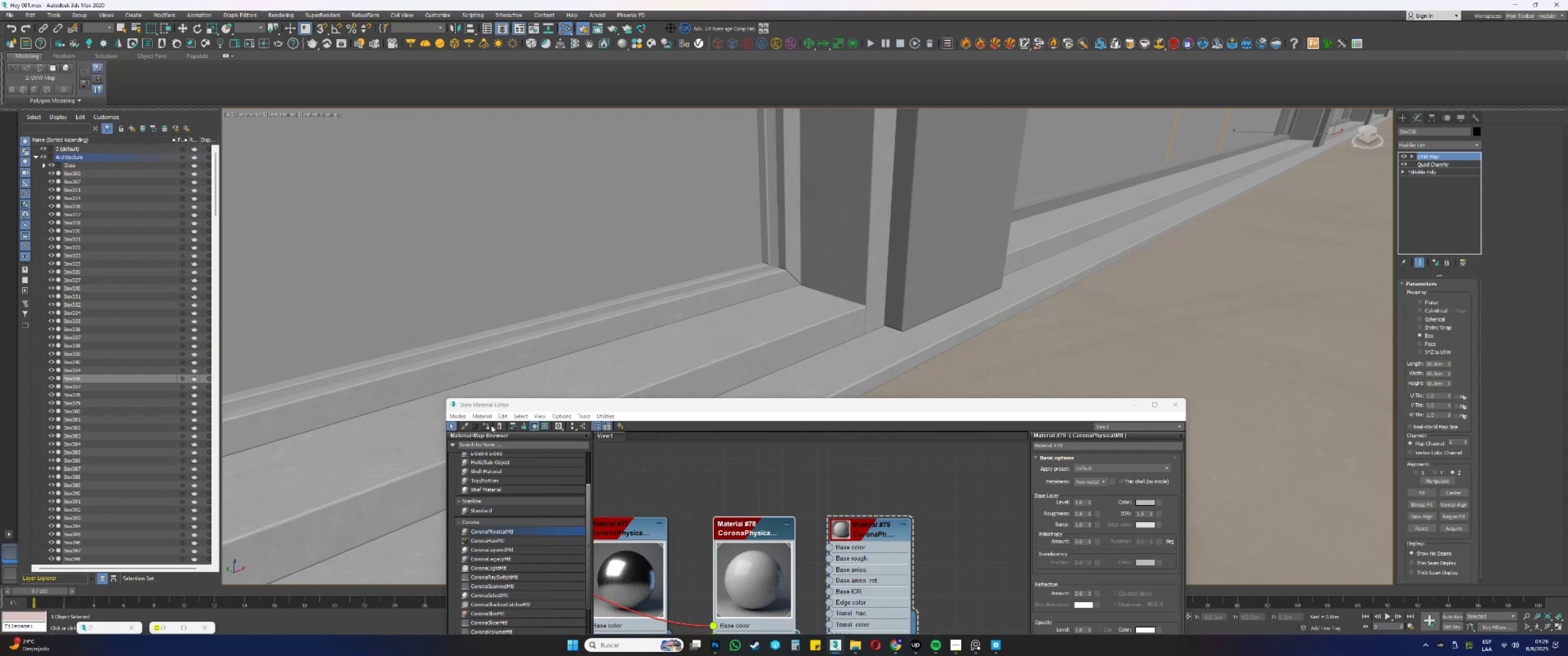 
left_click([486, 426])
 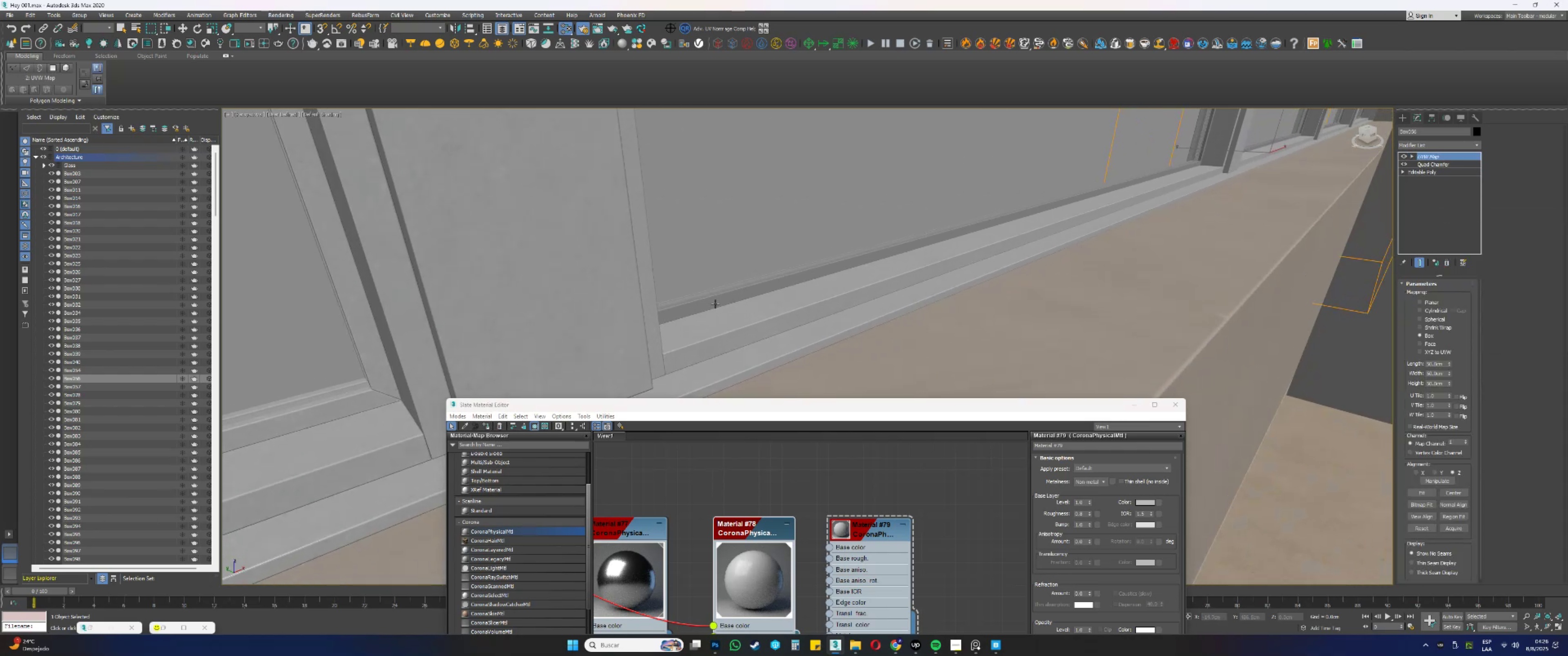 
left_click([715, 302])
 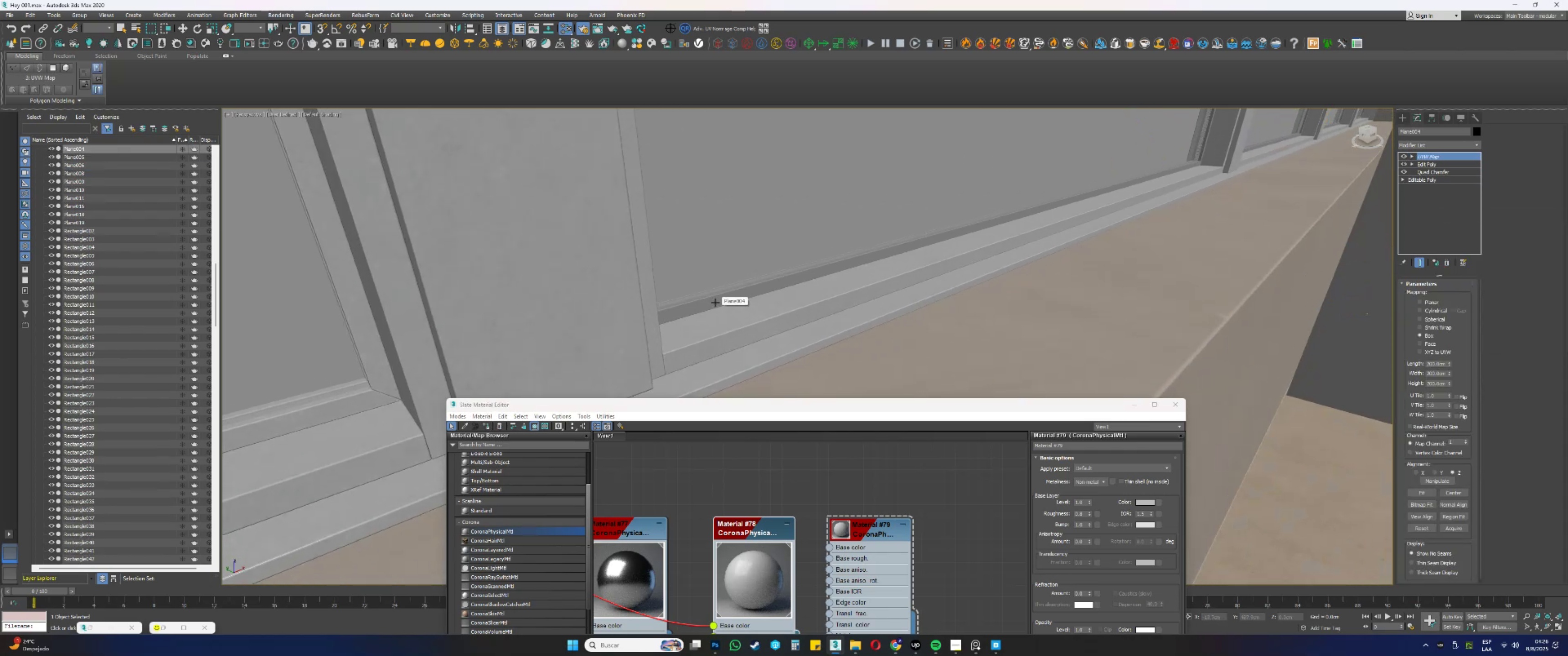 
key(F3)
 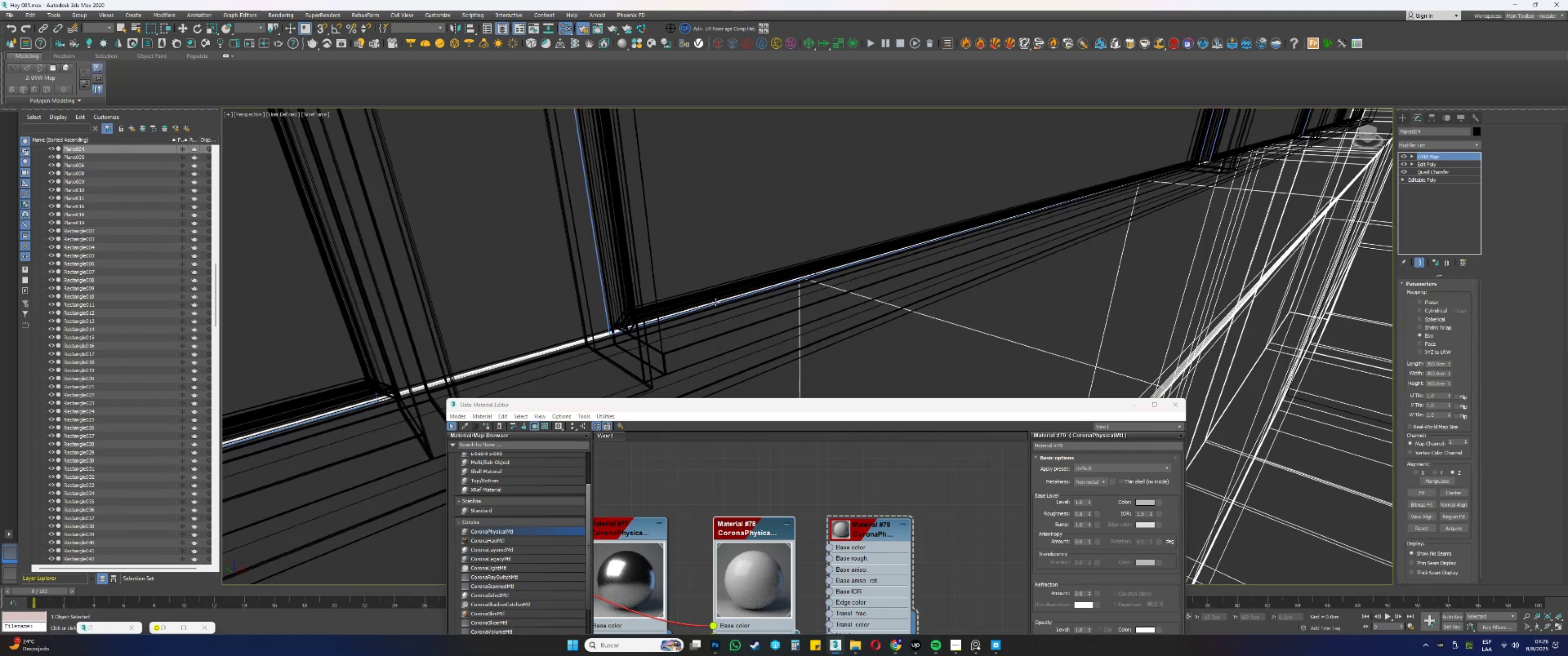 
key(F3)
 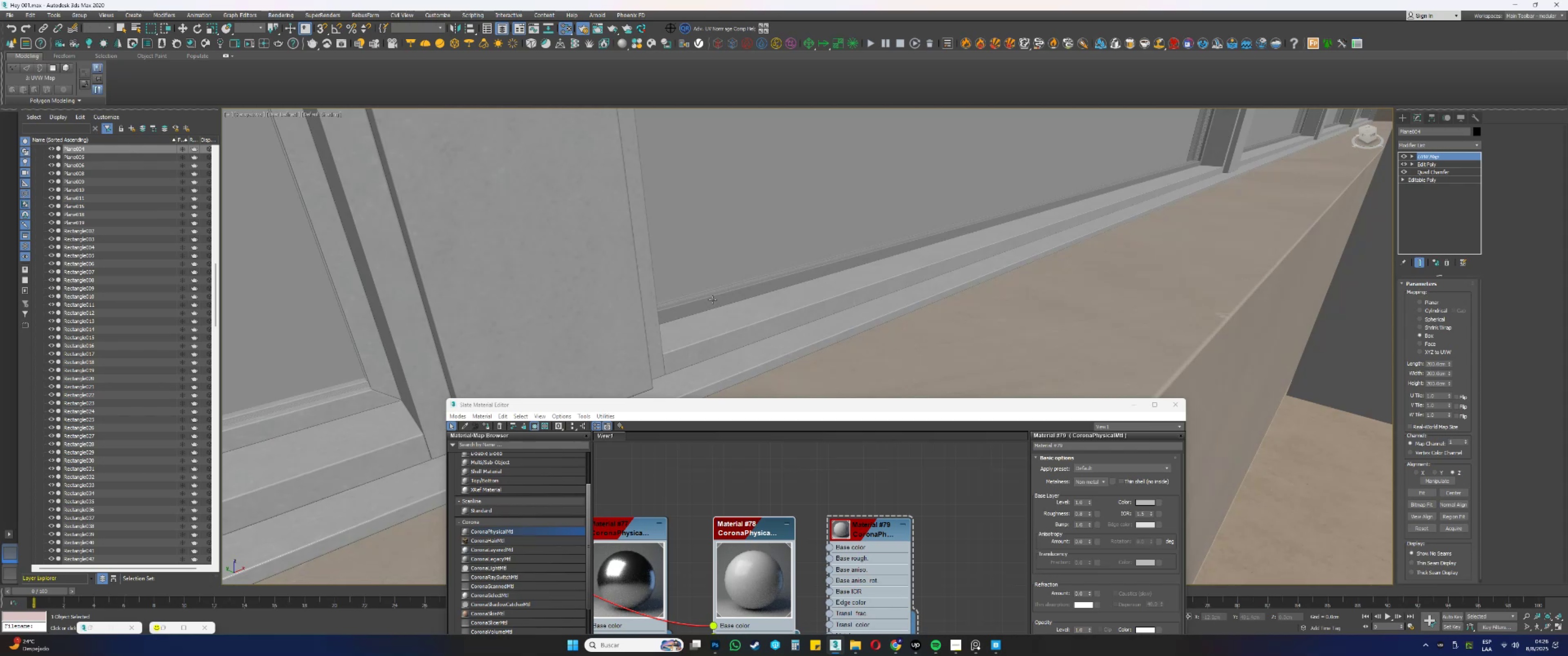 
left_click([712, 299])
 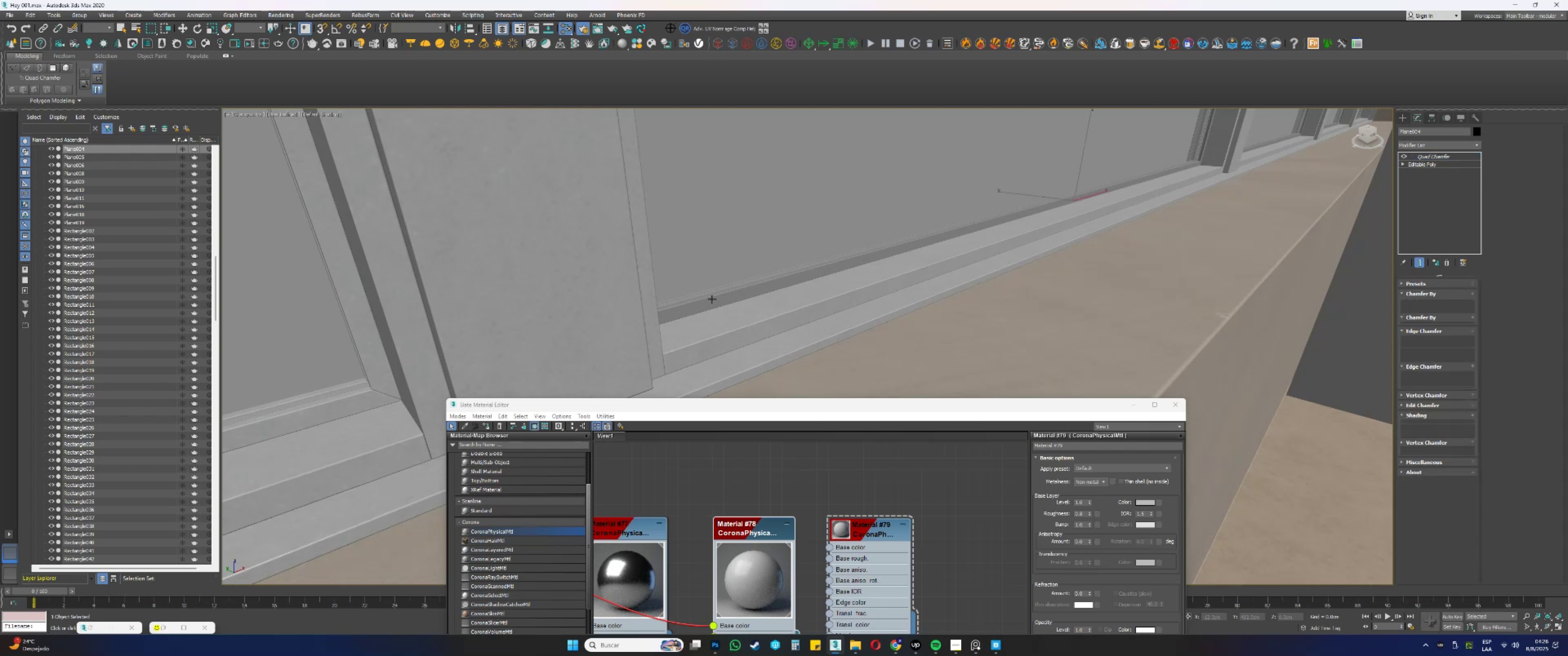 
key(F3)
 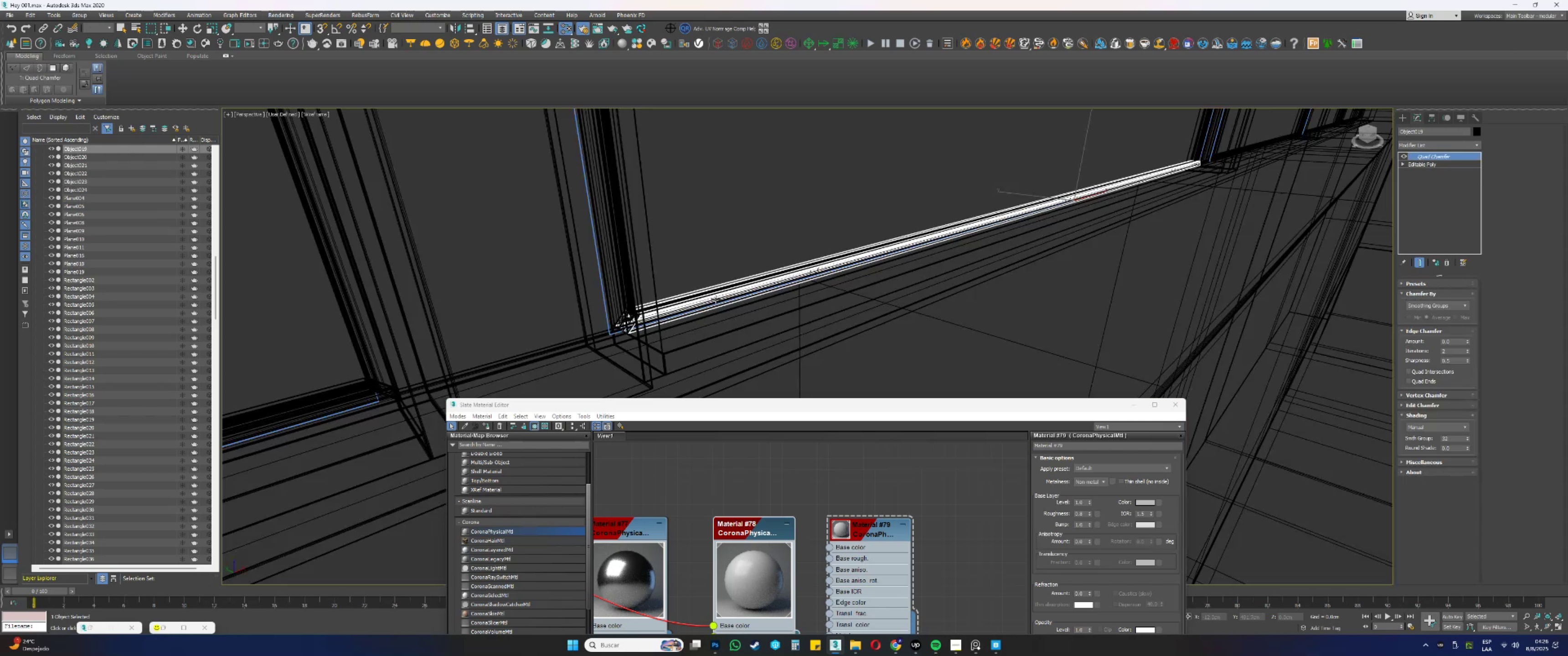 
key(F3)
 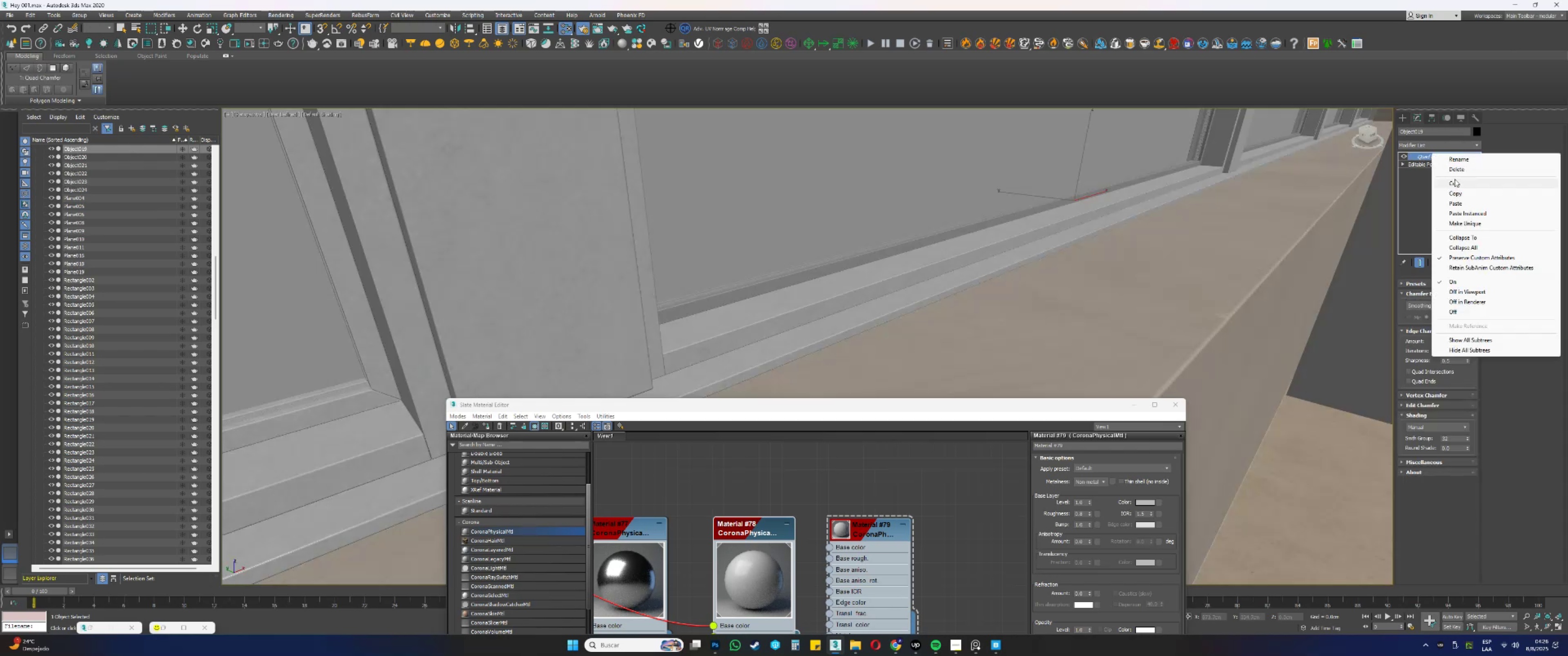 
left_click([1453, 216])
 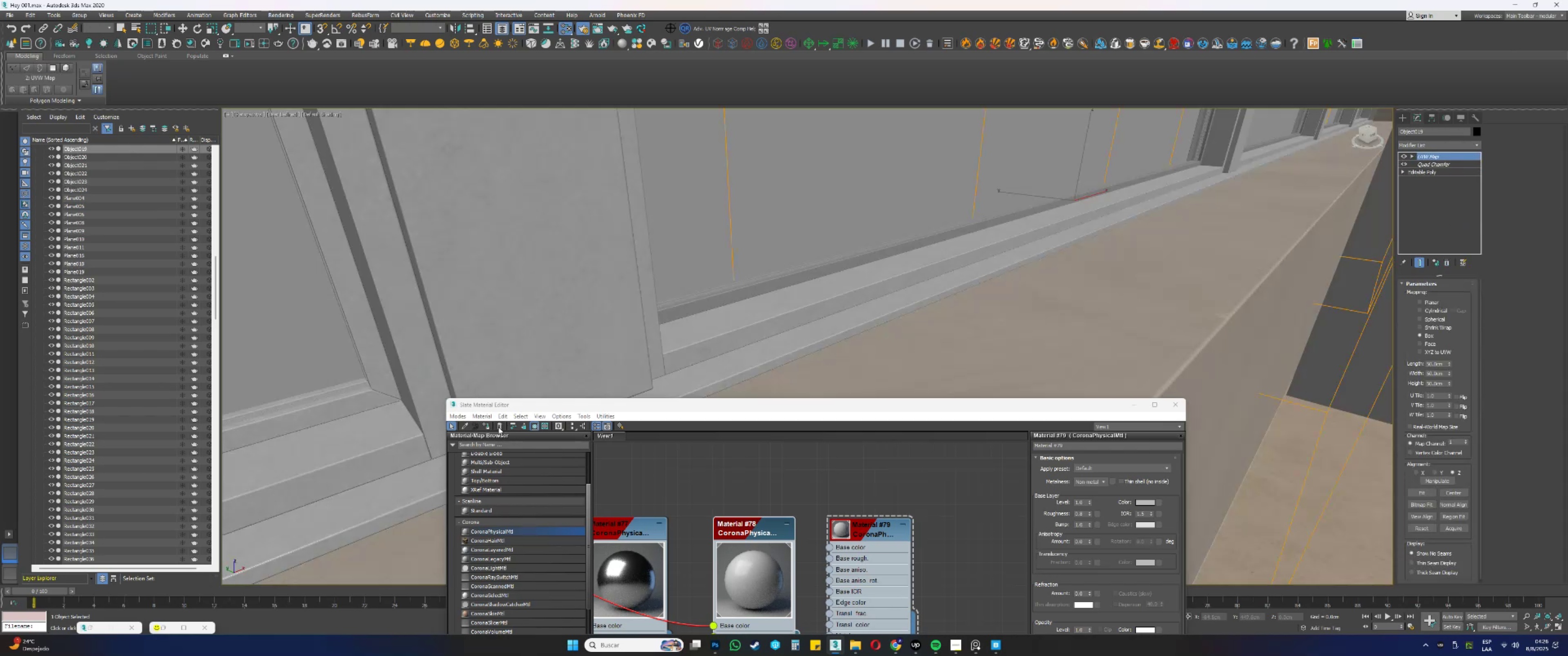 
left_click([488, 425])
 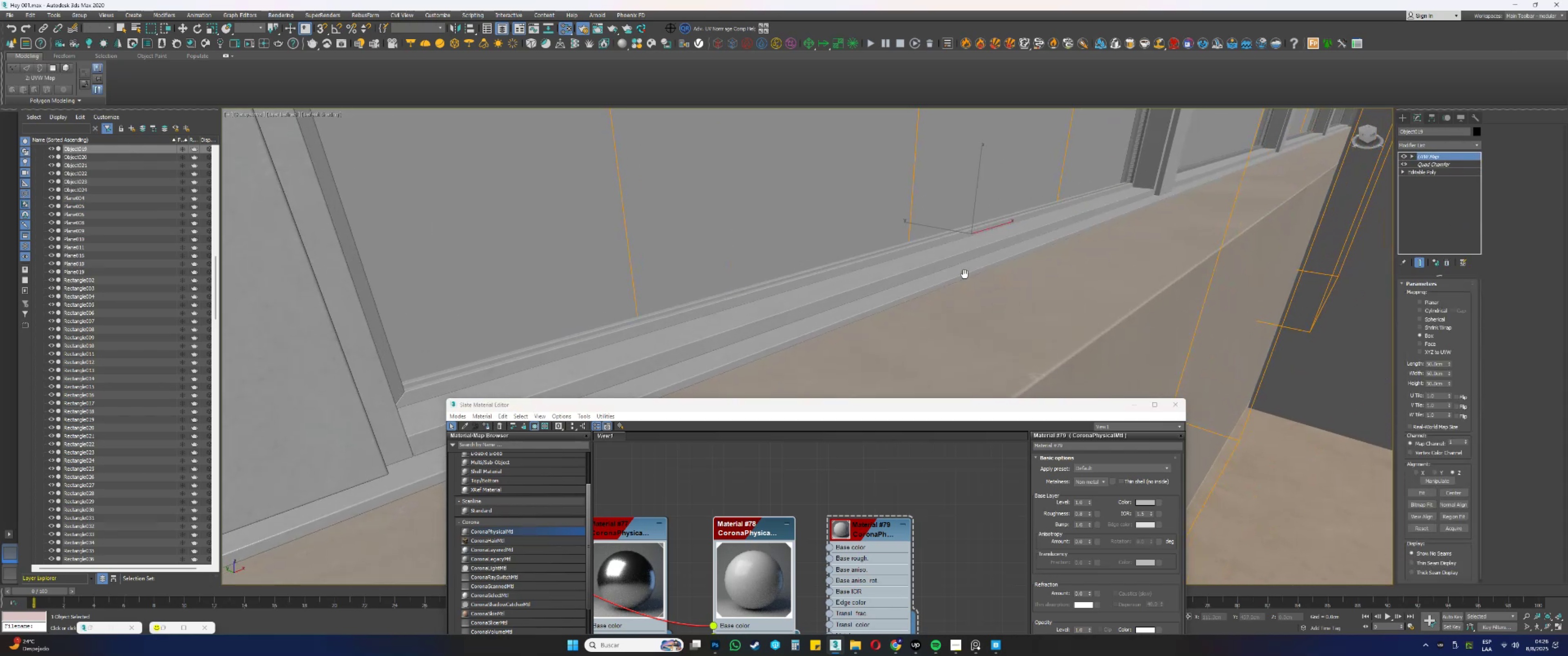 
key(Alt+AltLeft)
 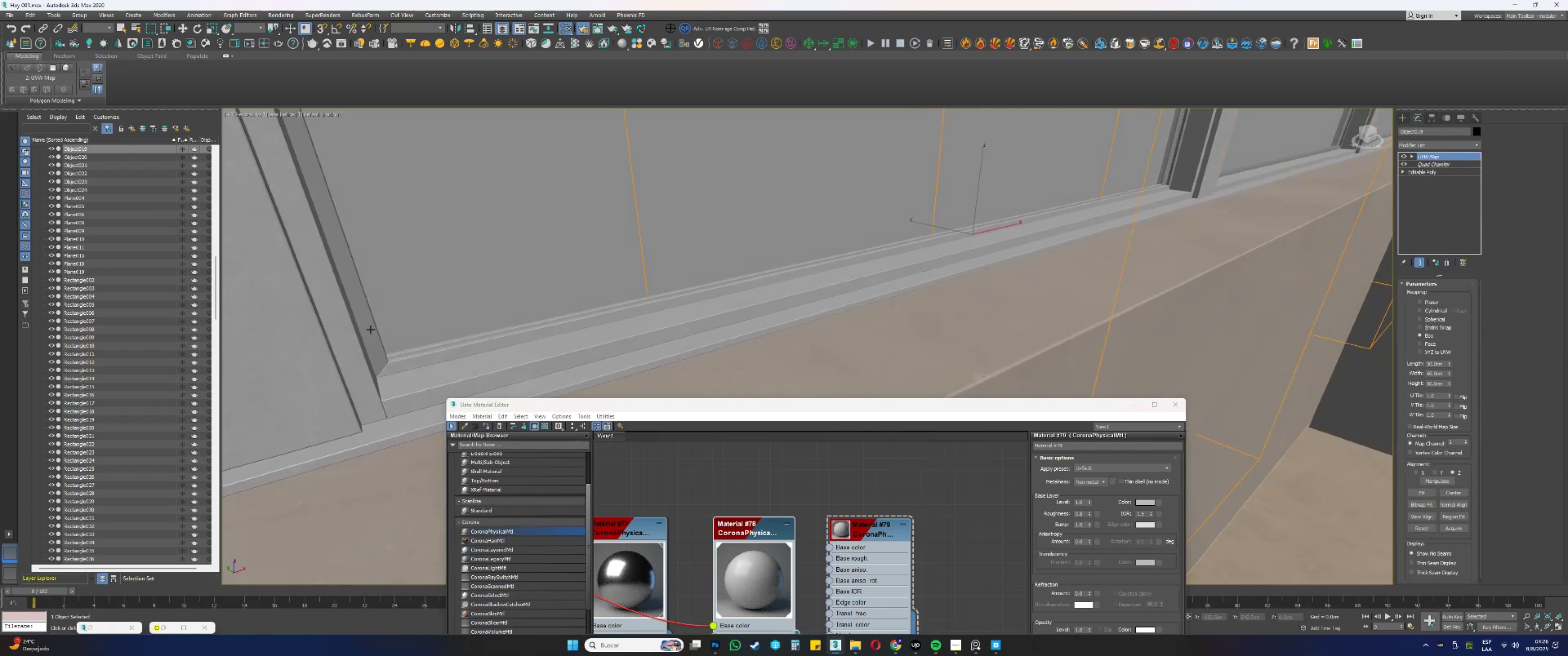 
left_click([371, 329])
 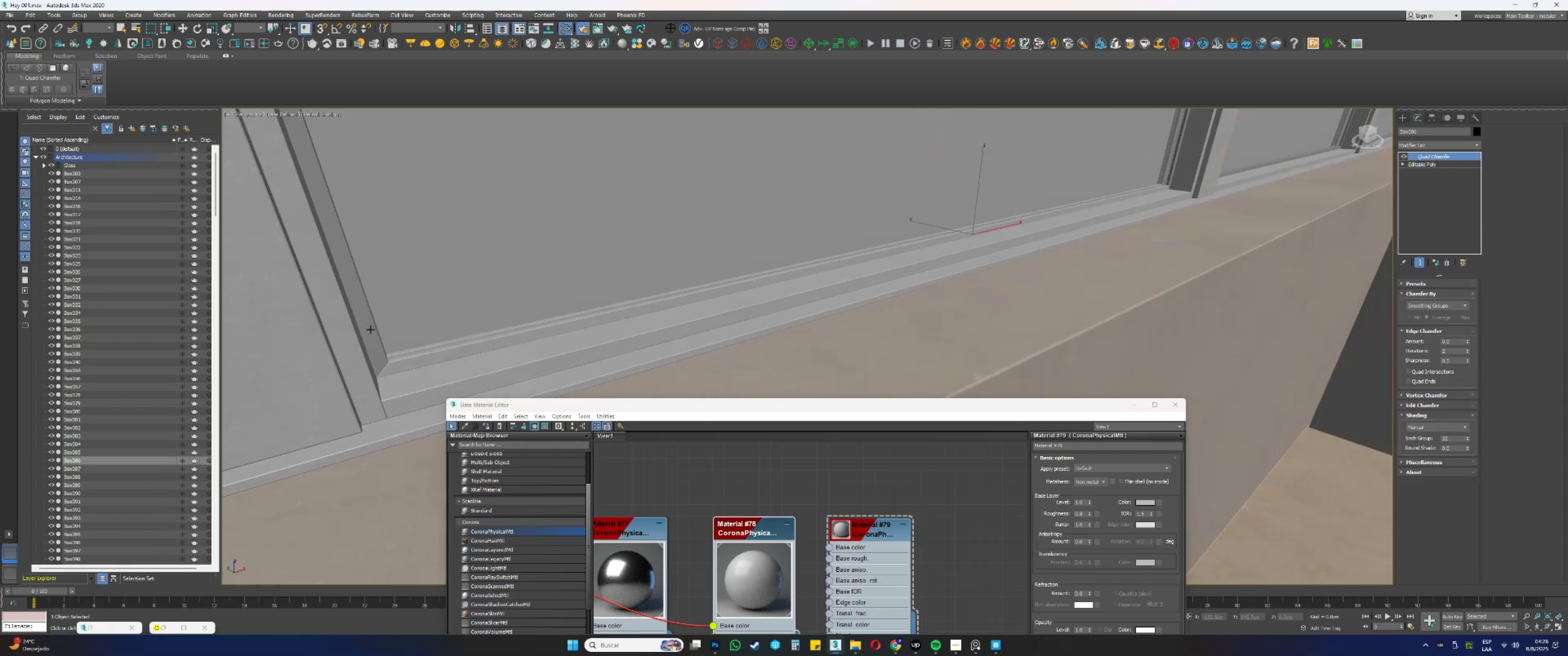 
key(F3)
 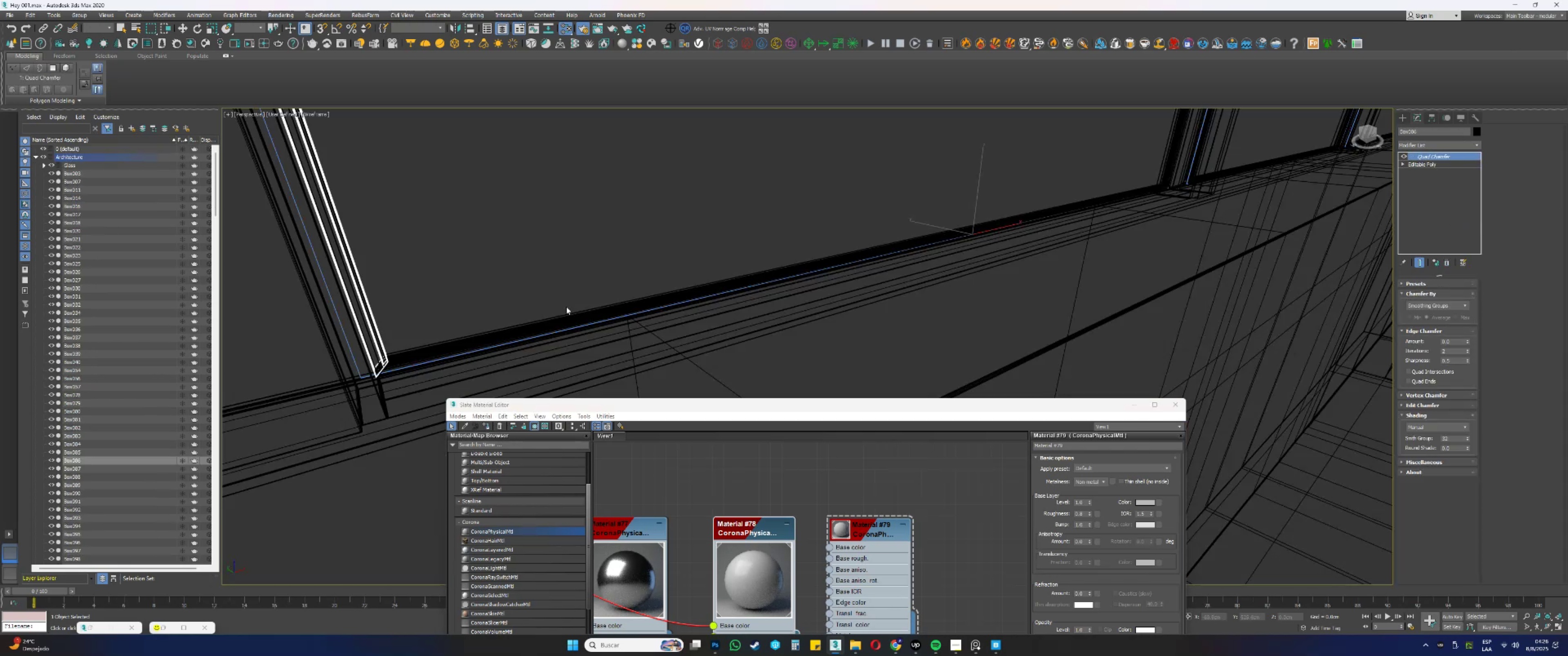 
key(F3)
 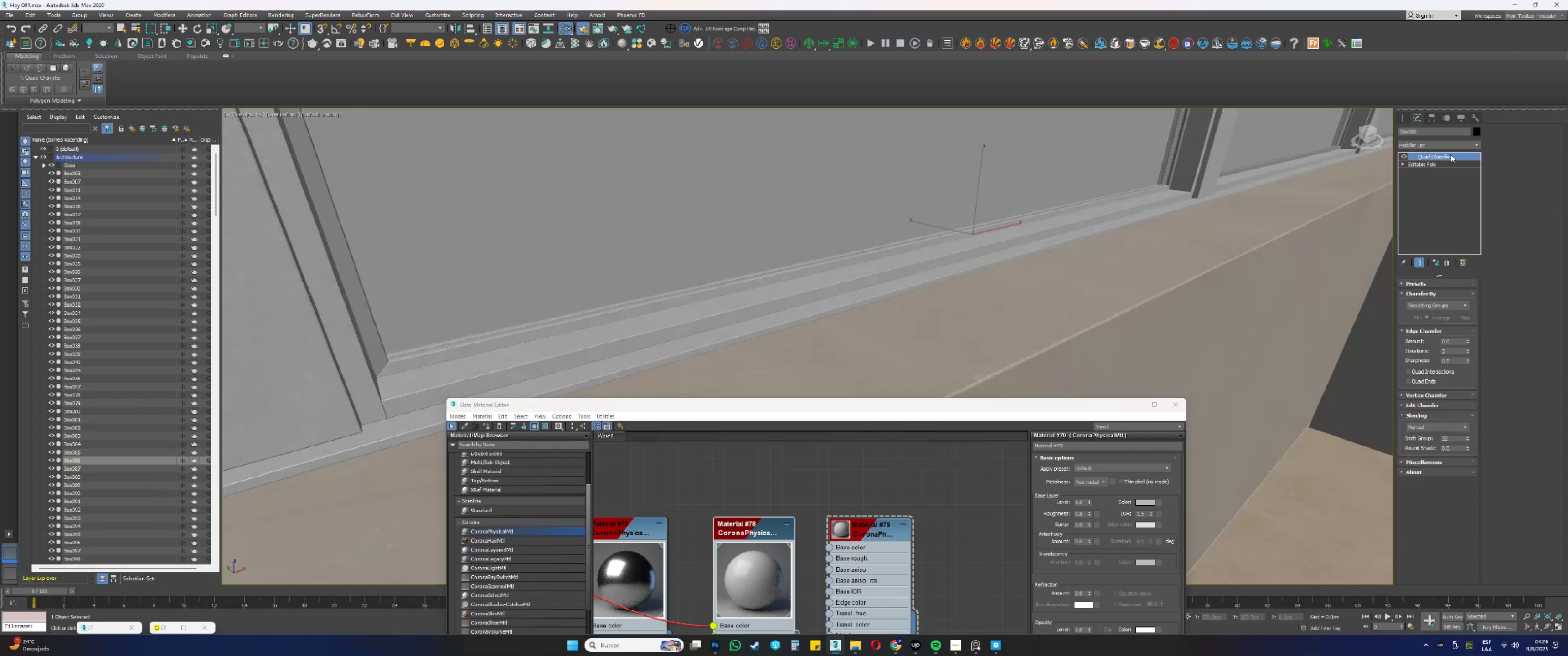 
right_click([1445, 154])
 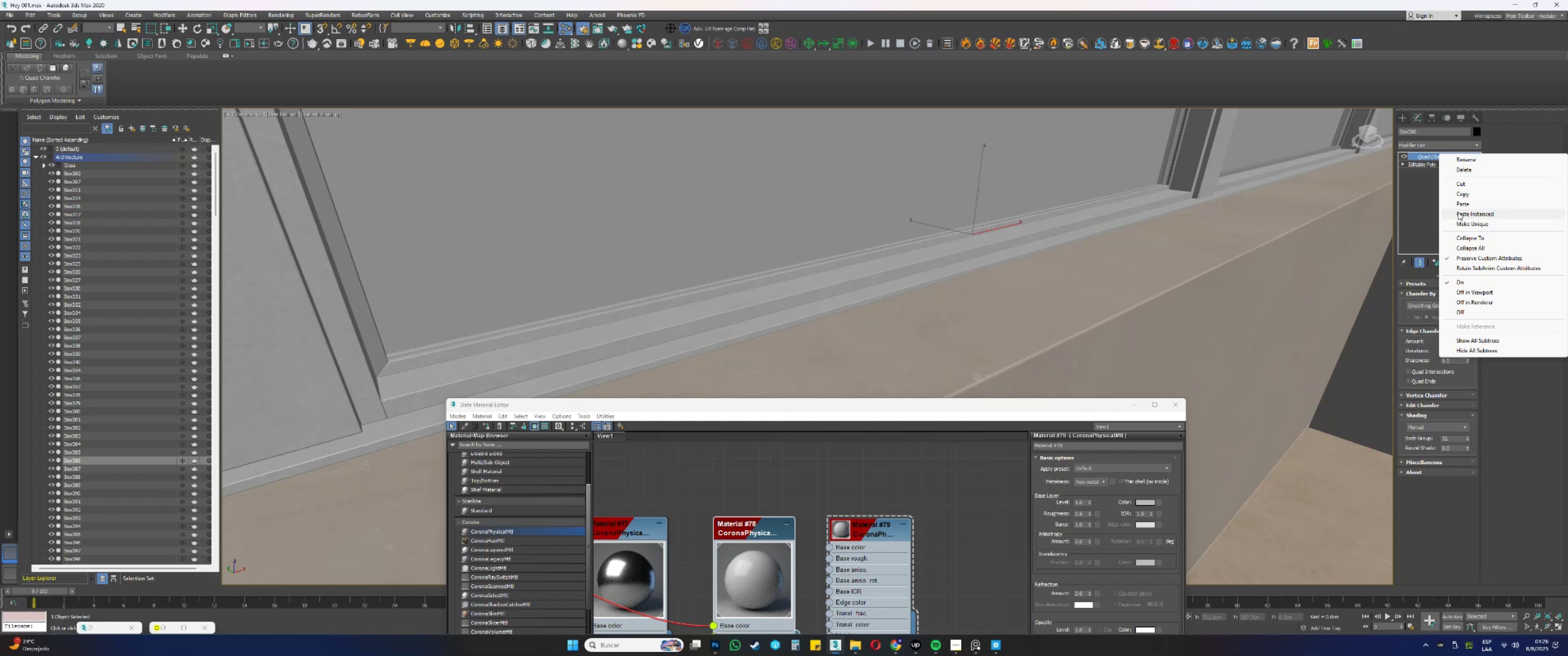 
left_click([1459, 215])
 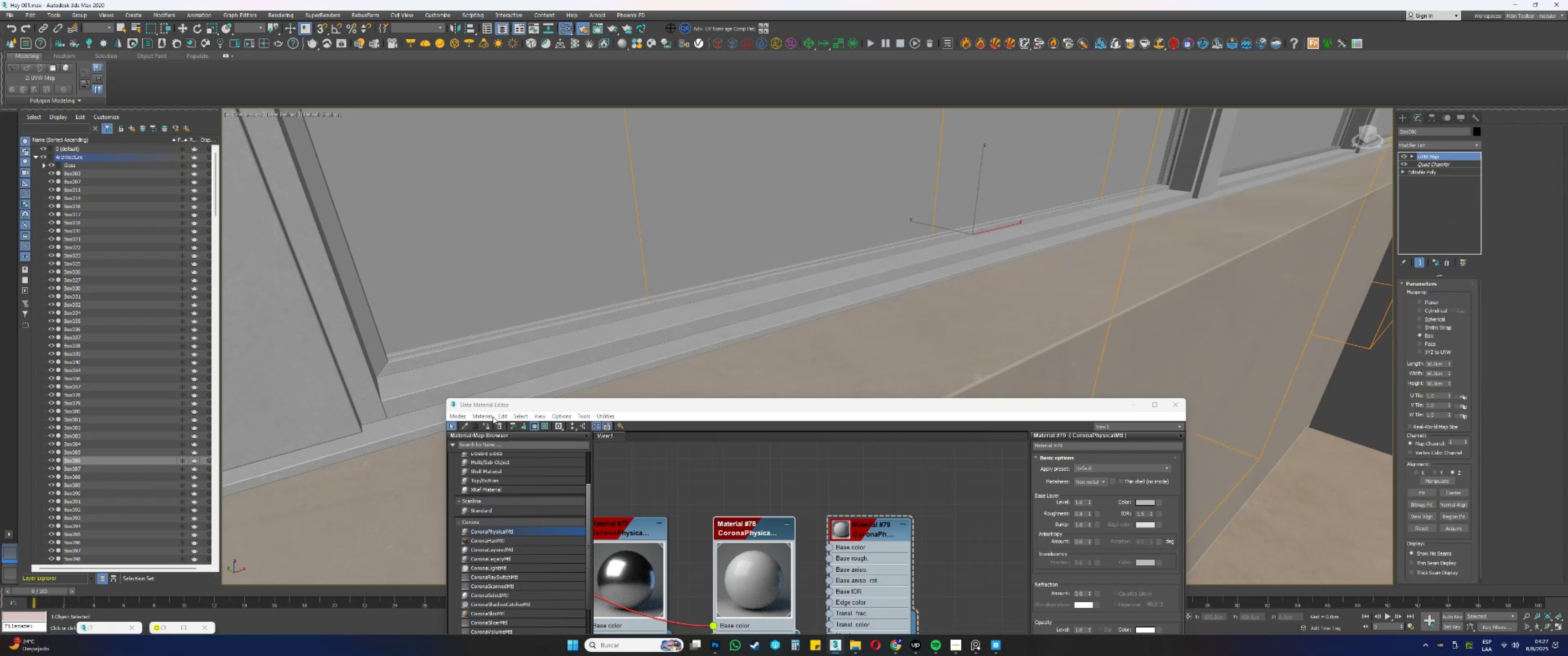 
left_click([485, 425])
 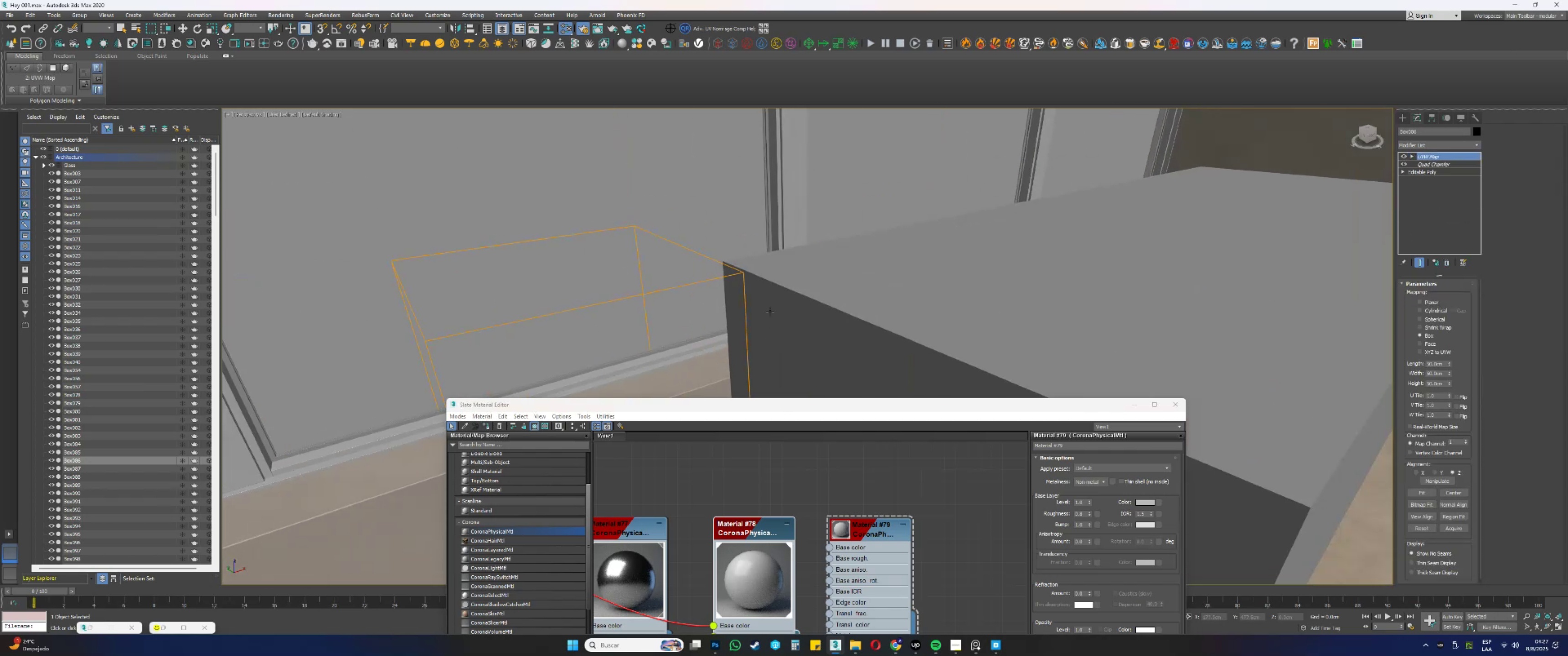 
hold_key(key=AltLeft, duration=0.42)
 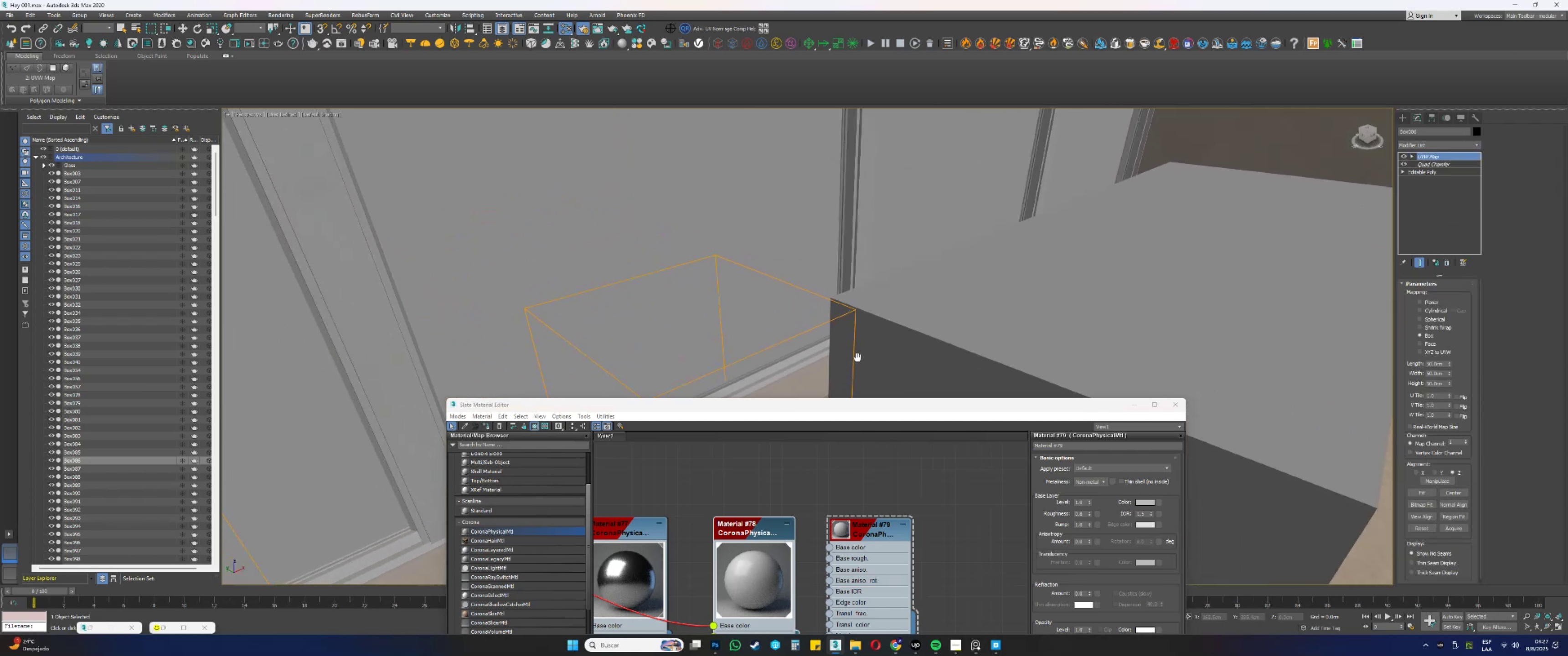 
scroll: coordinate [841, 277], scroll_direction: up, amount: 4.0
 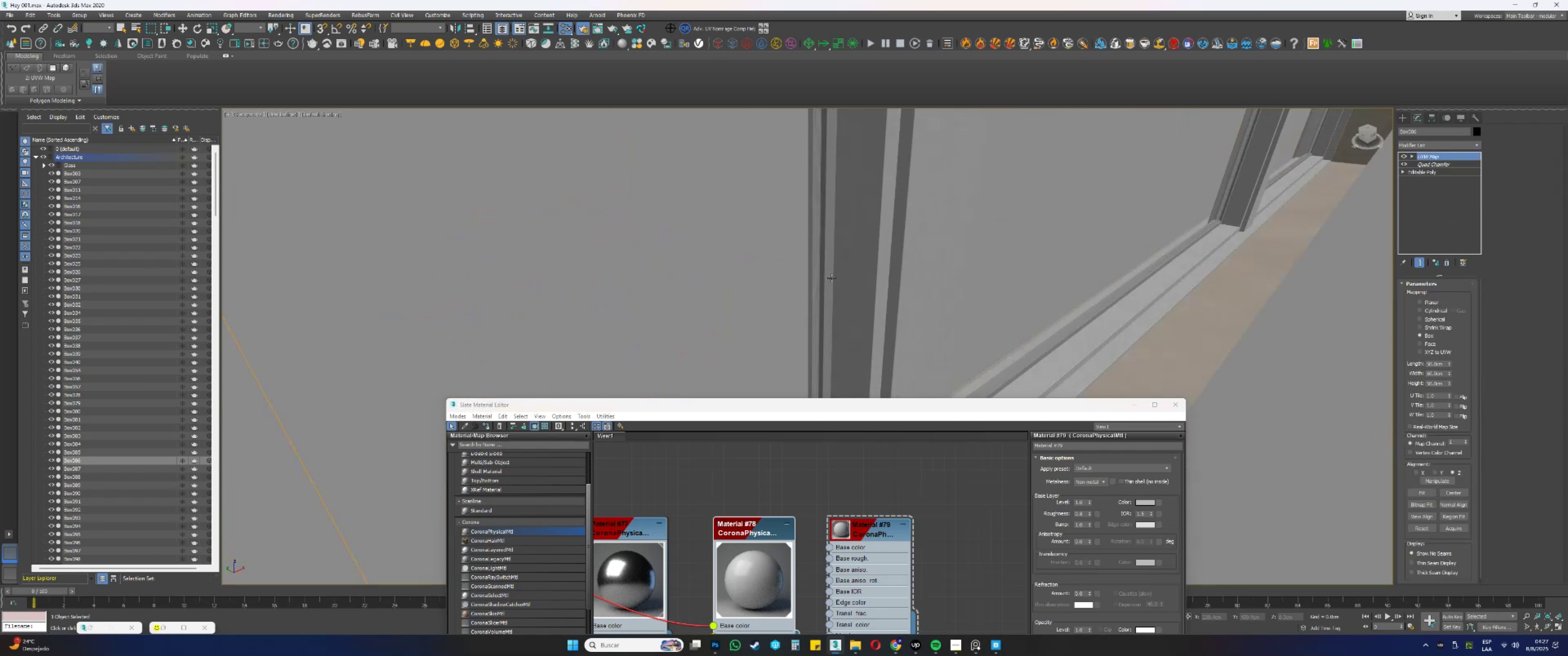 
left_click([830, 277])
 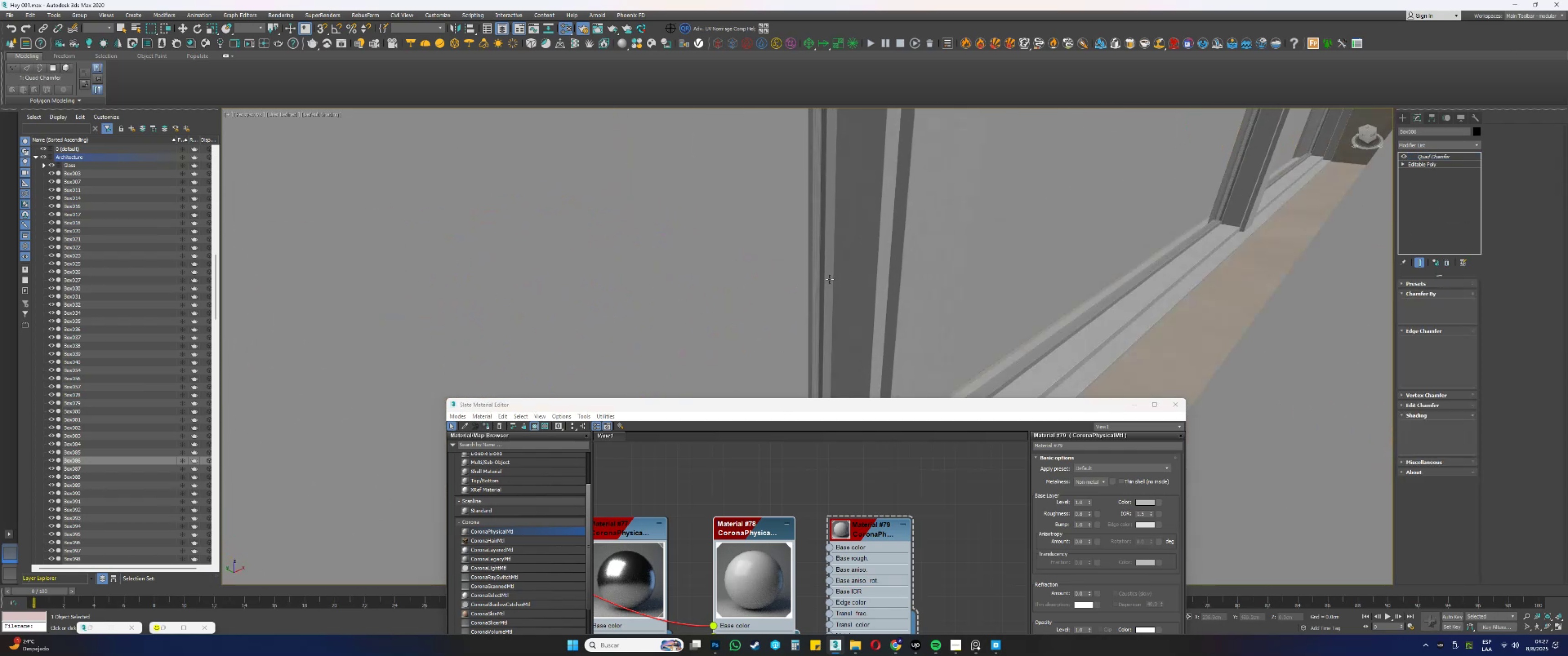 
hold_key(key=AltLeft, duration=0.81)
 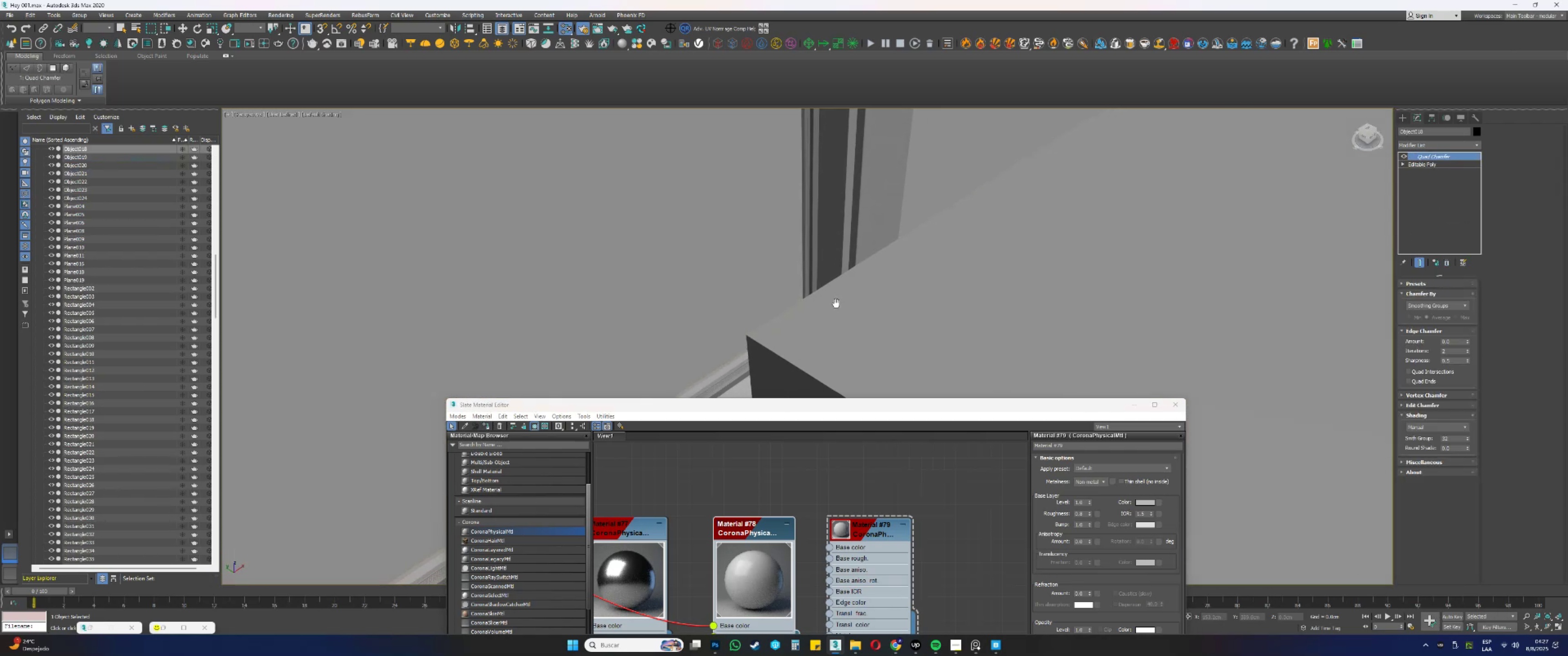 
hold_key(key=AltLeft, duration=0.6)
 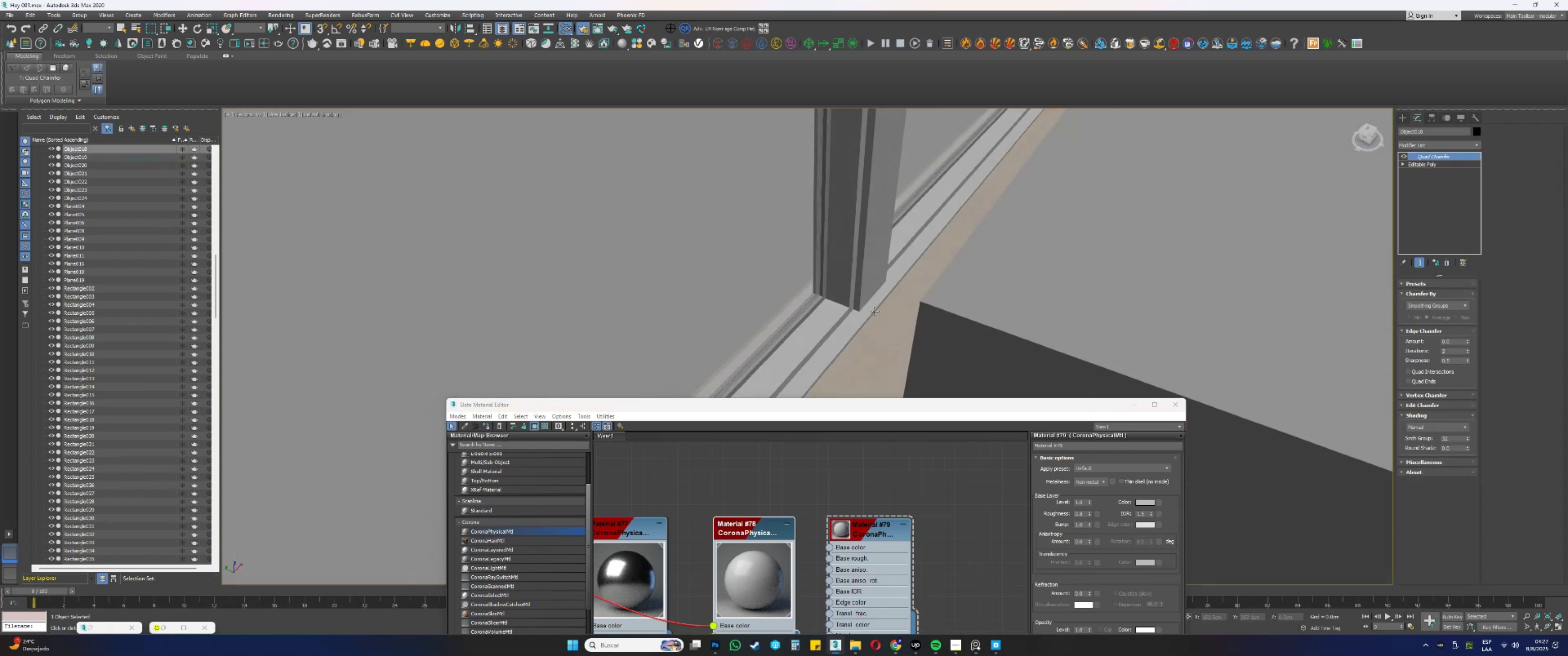 
key(F3)
 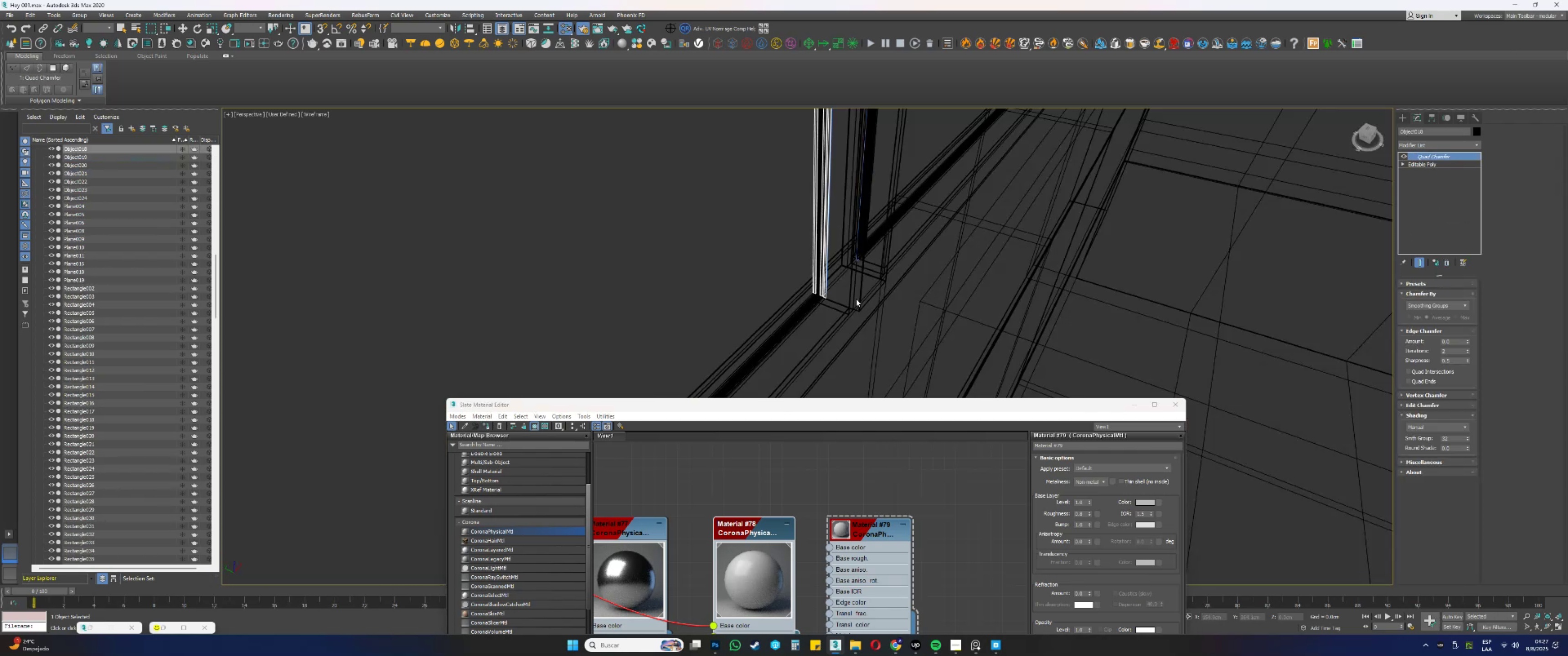 
key(F3)
 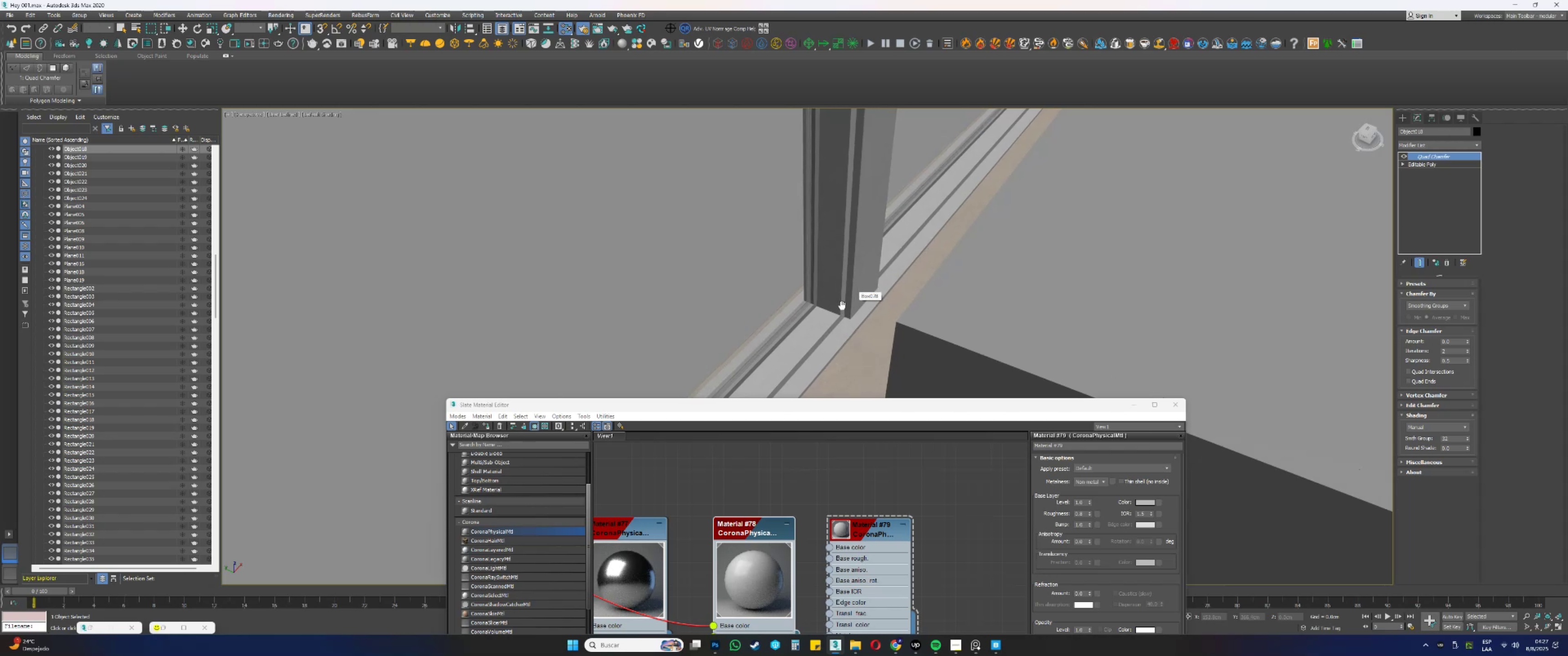 
hold_key(key=AltLeft, duration=0.94)
 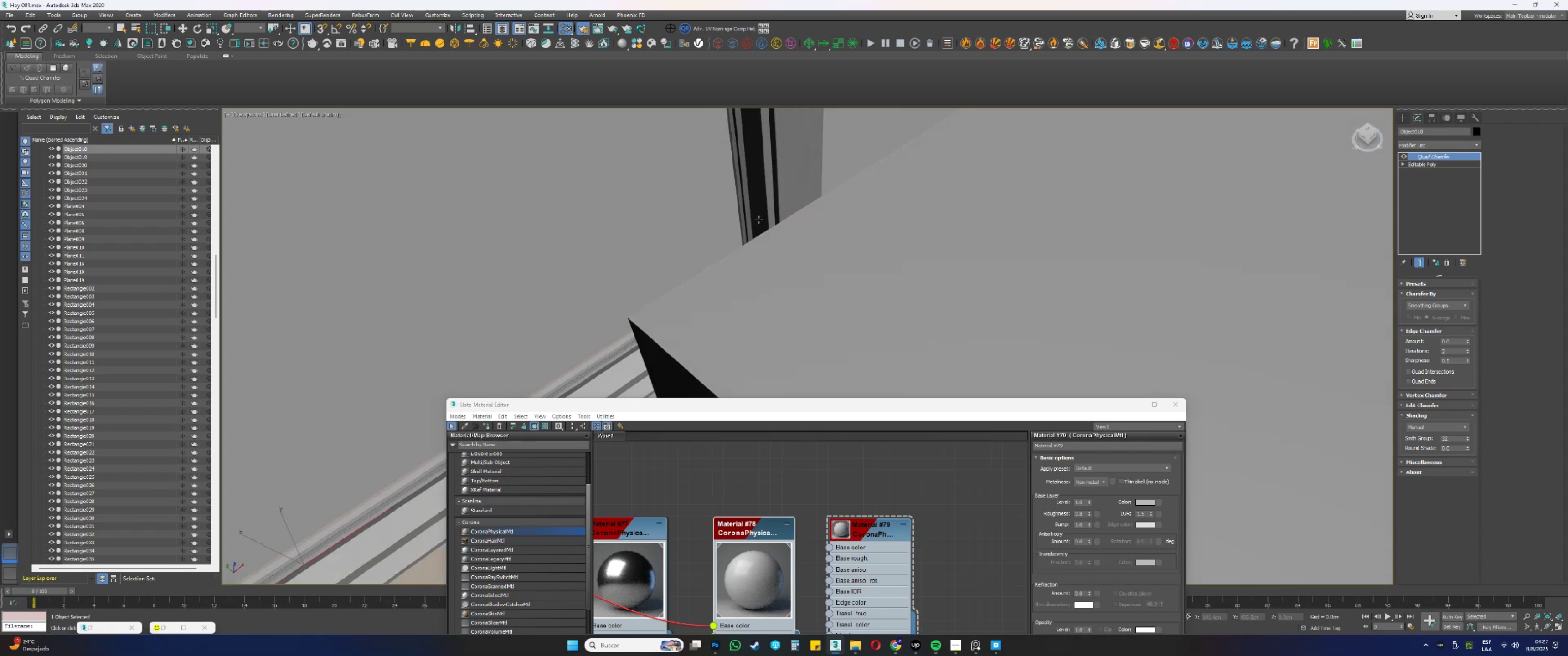 
hold_key(key=AltLeft, duration=1.29)
 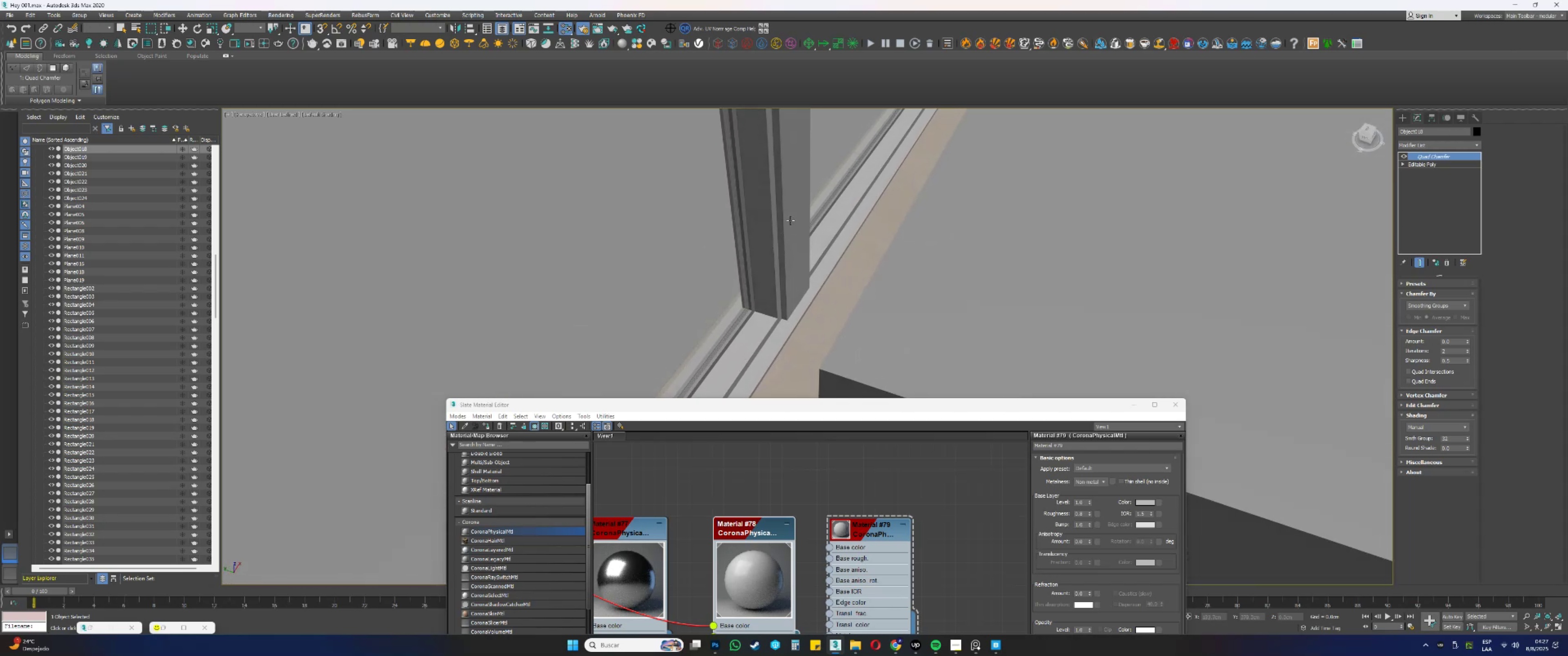 
scroll: coordinate [791, 220], scroll_direction: down, amount: 1.0
 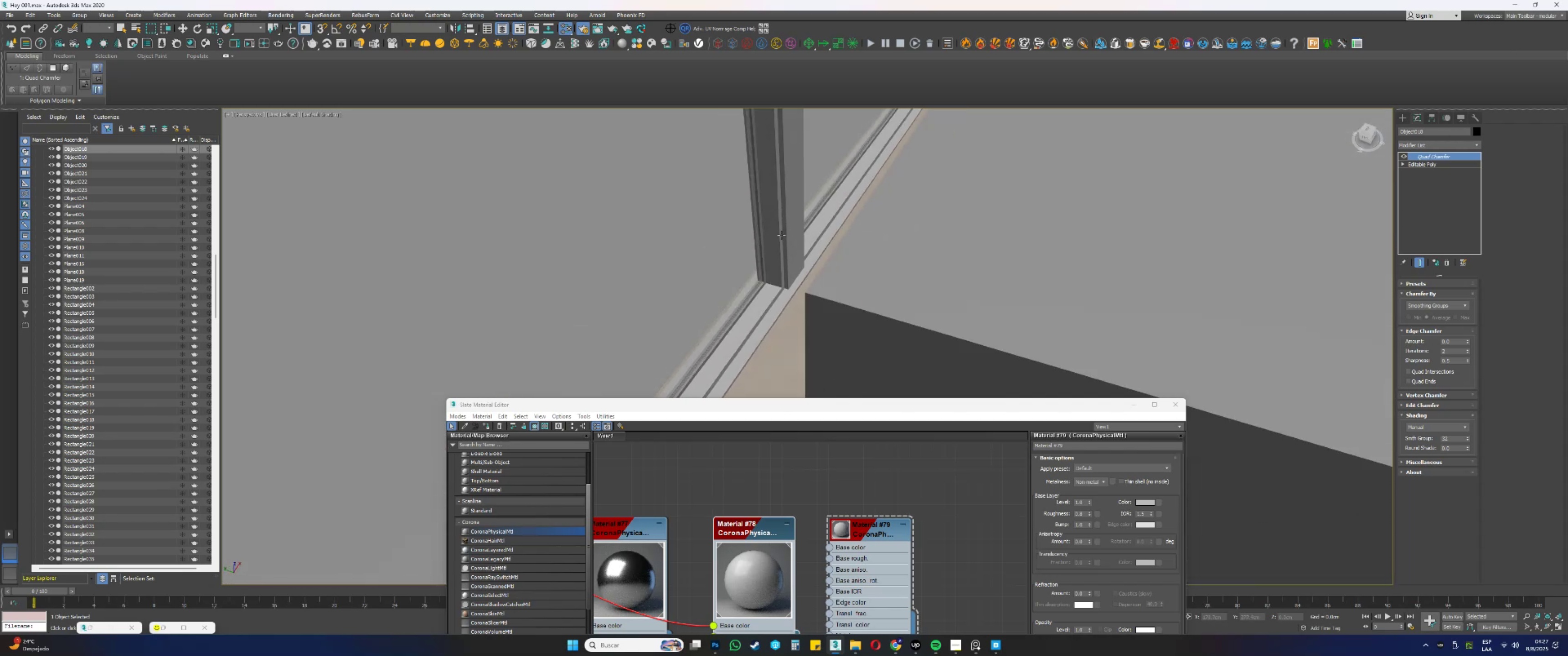 
scroll: coordinate [718, 239], scroll_direction: up, amount: 5.0
 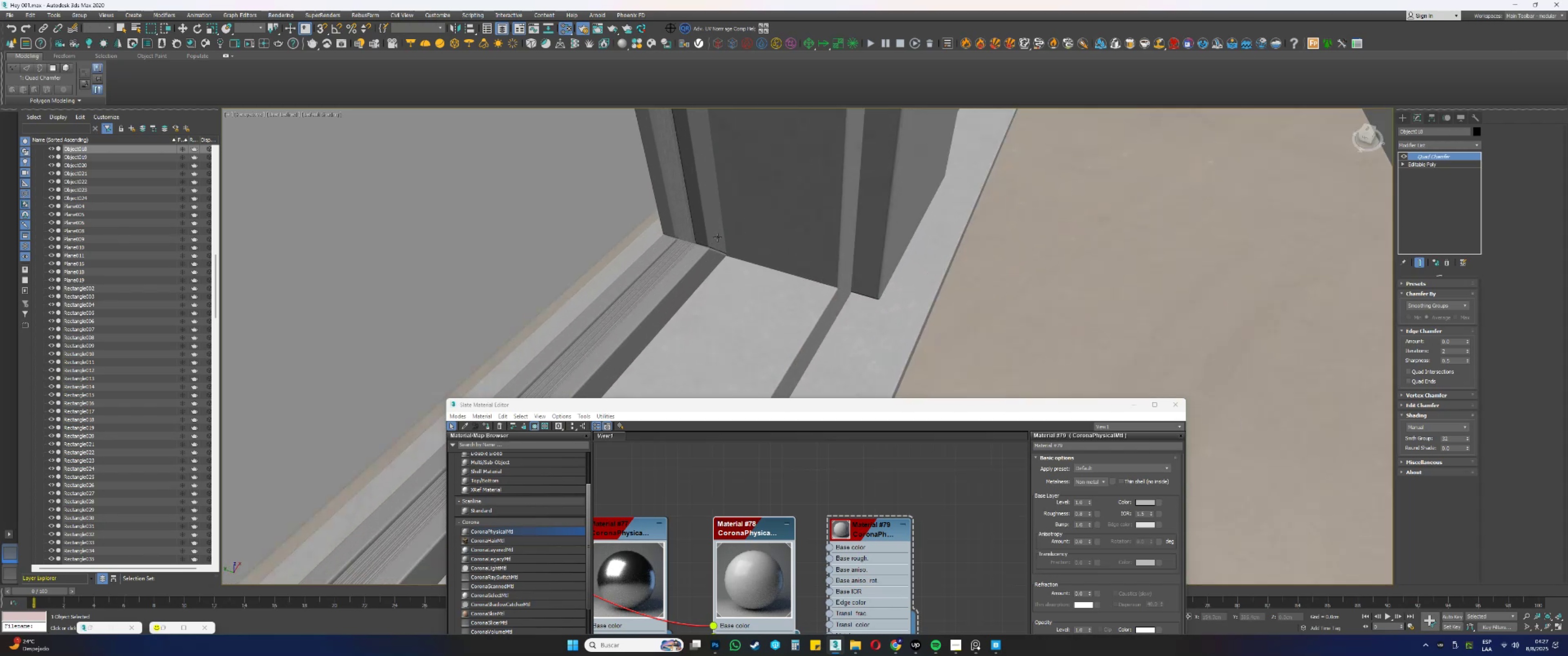 
left_click([716, 235])
 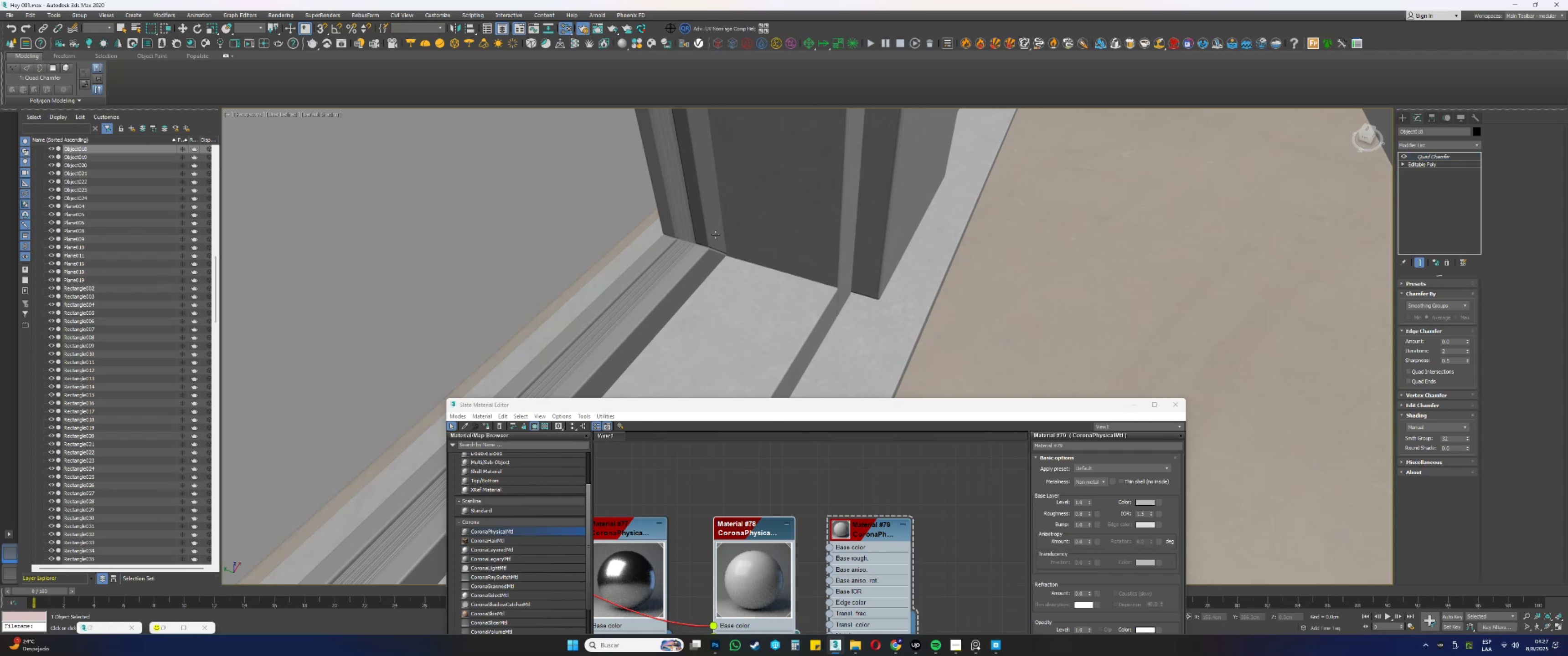 
key(F3)
 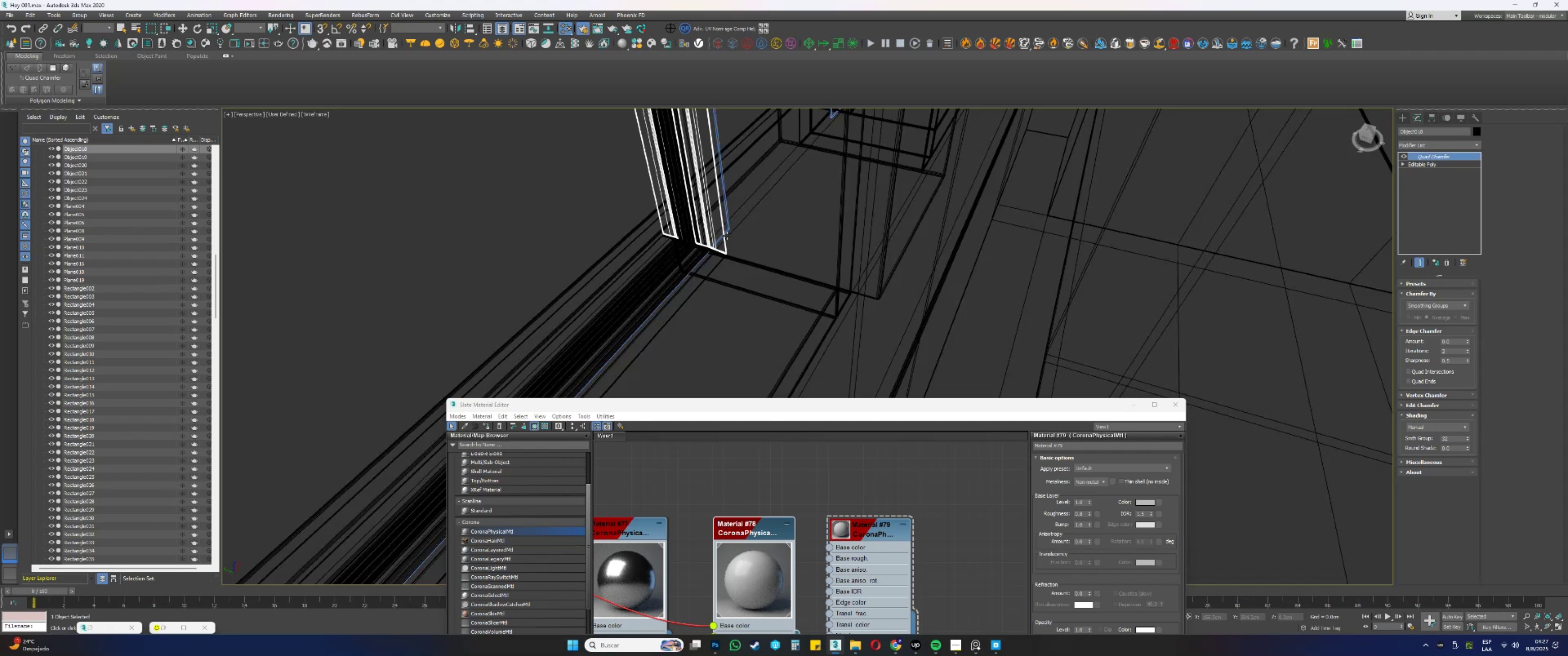 
key(F3)
 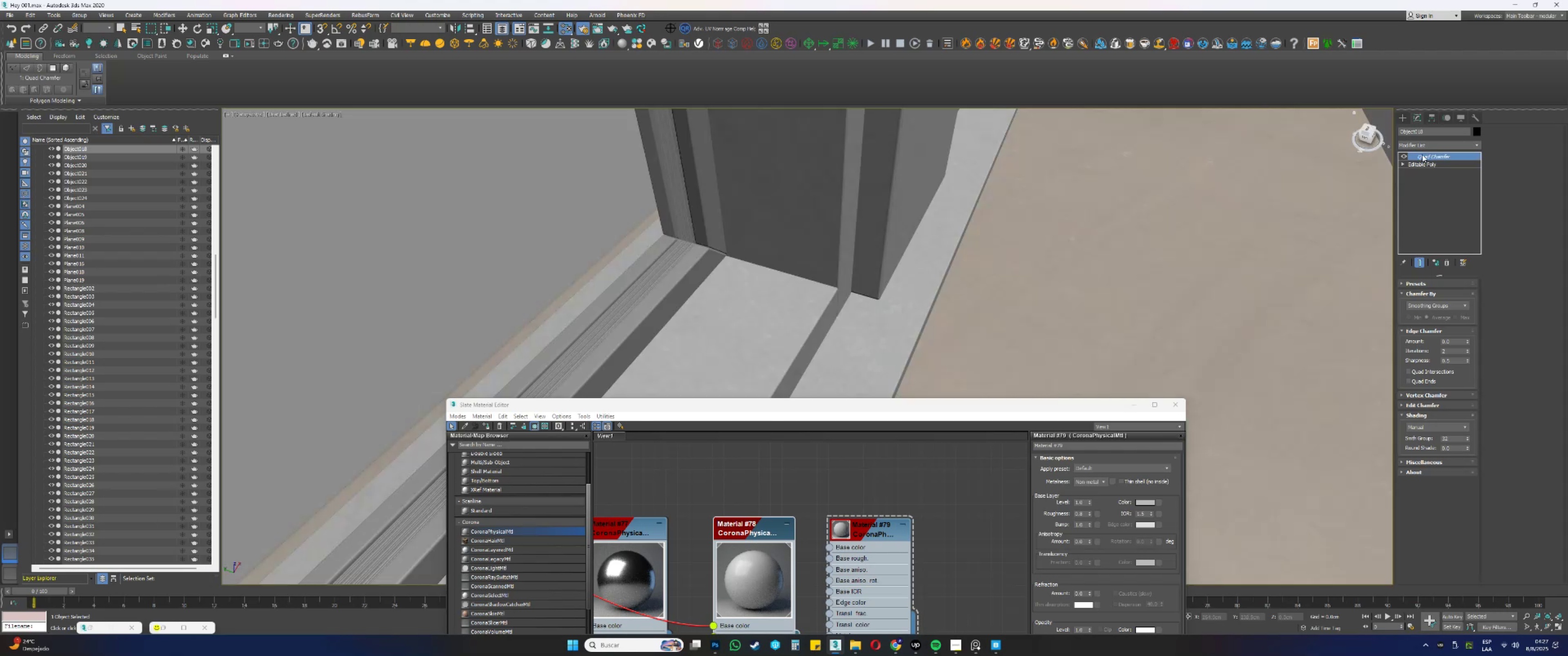 
right_click([1424, 155])
 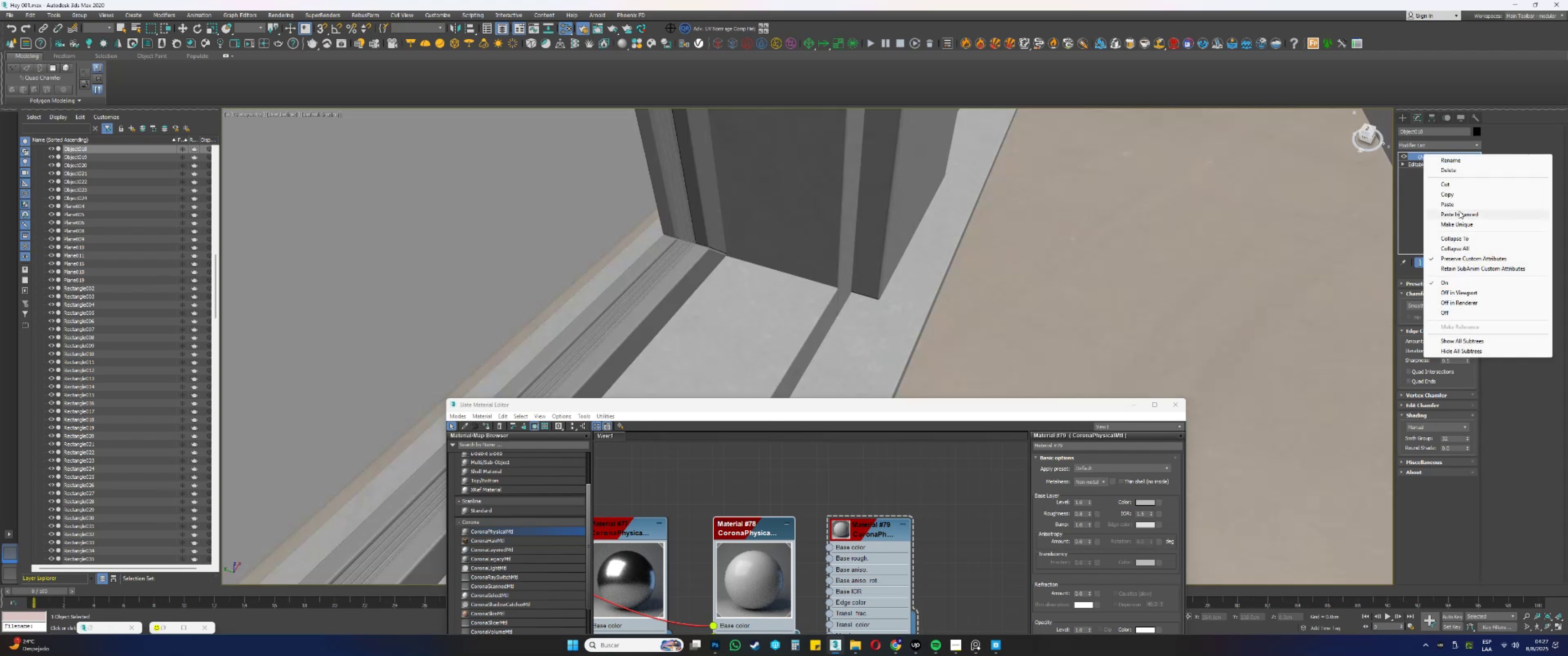 
left_click([1455, 214])
 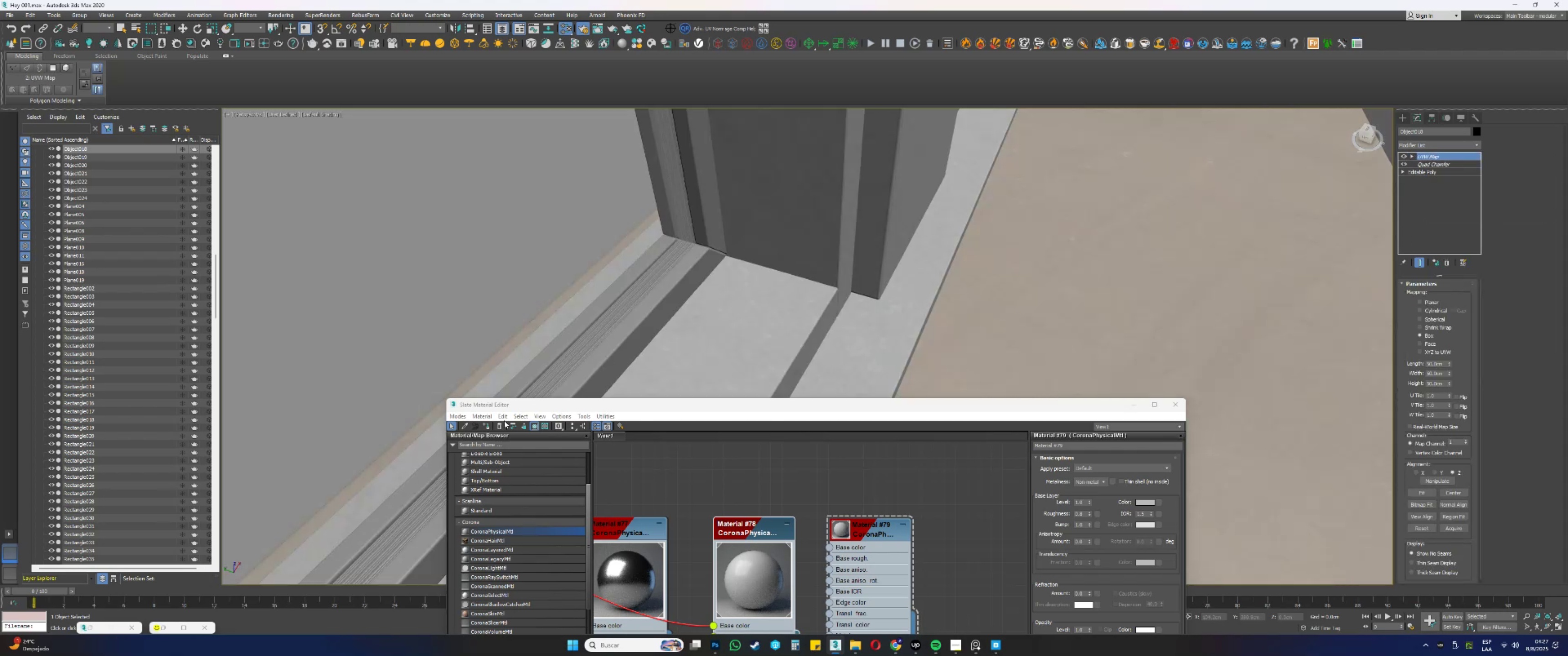 
left_click([485, 424])
 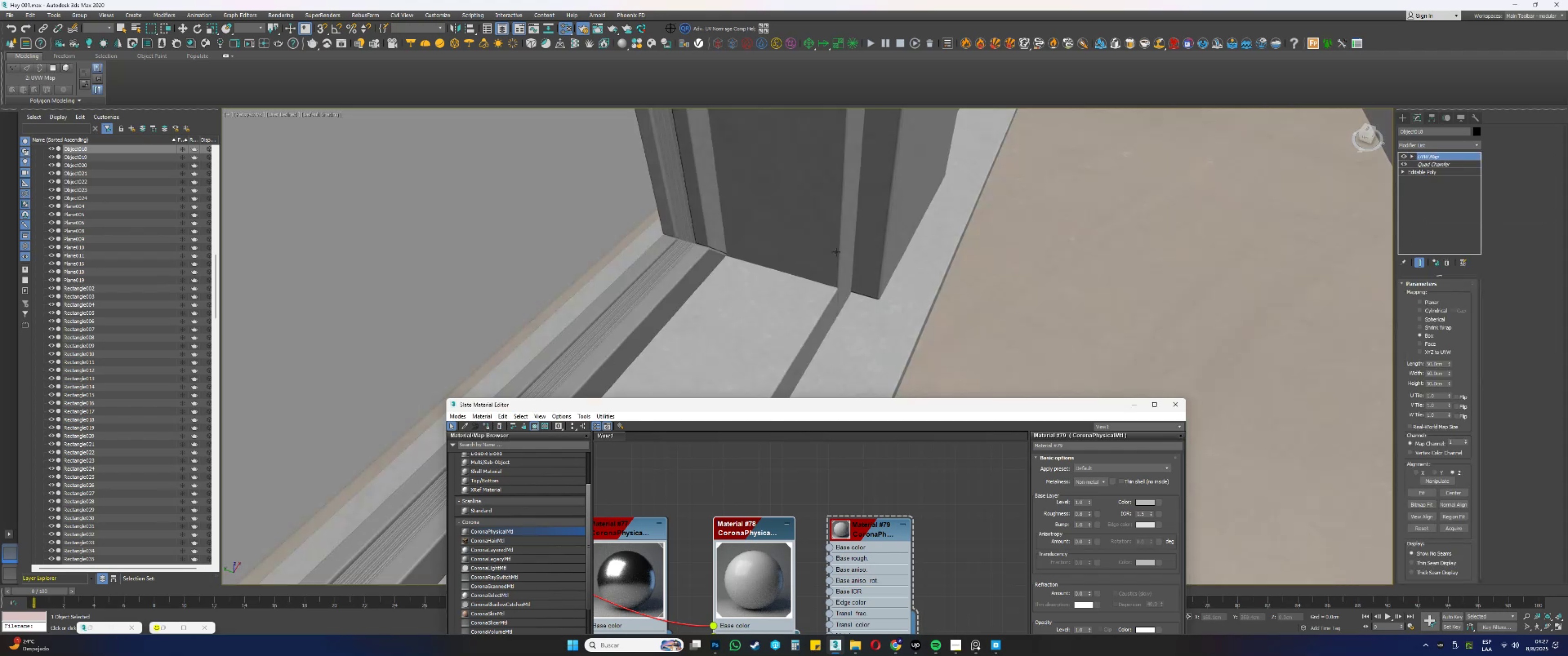 
scroll: coordinate [853, 240], scroll_direction: down, amount: 1.0
 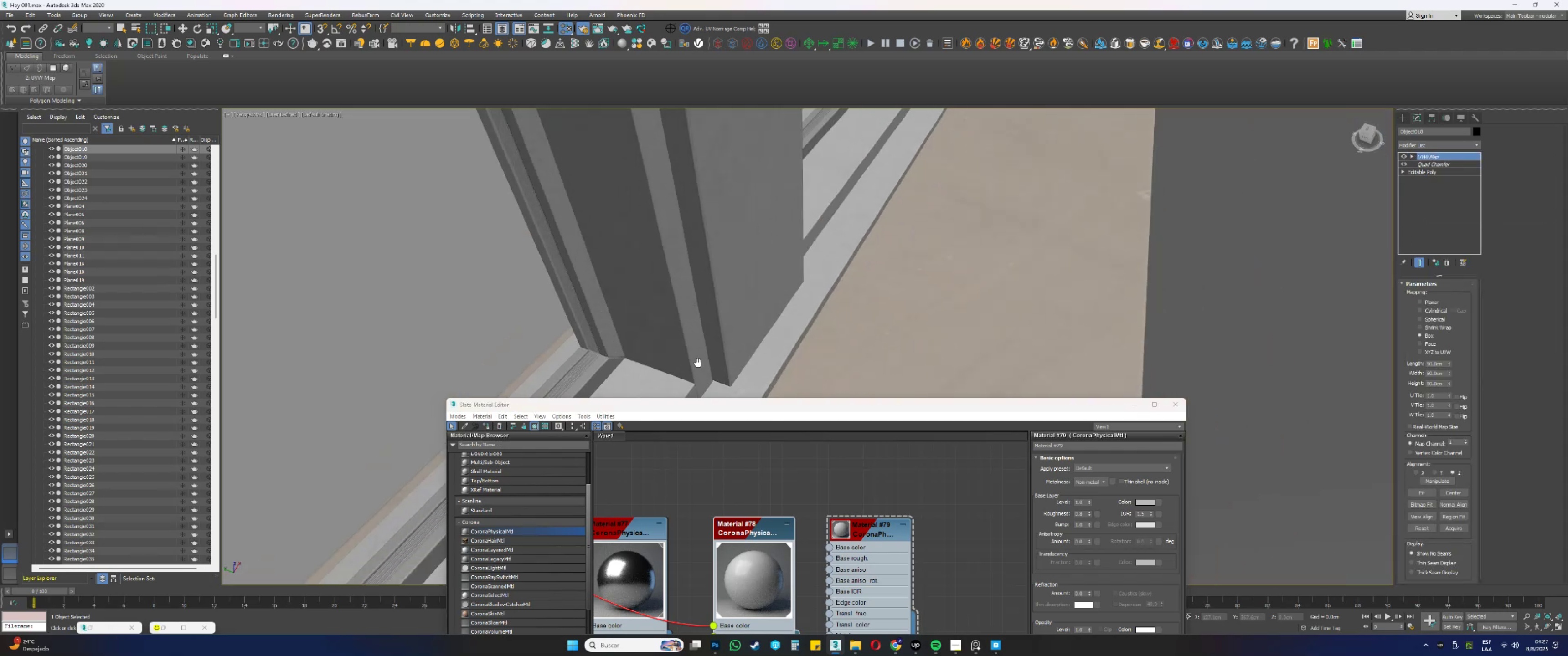 
hold_key(key=AltLeft, duration=0.67)
 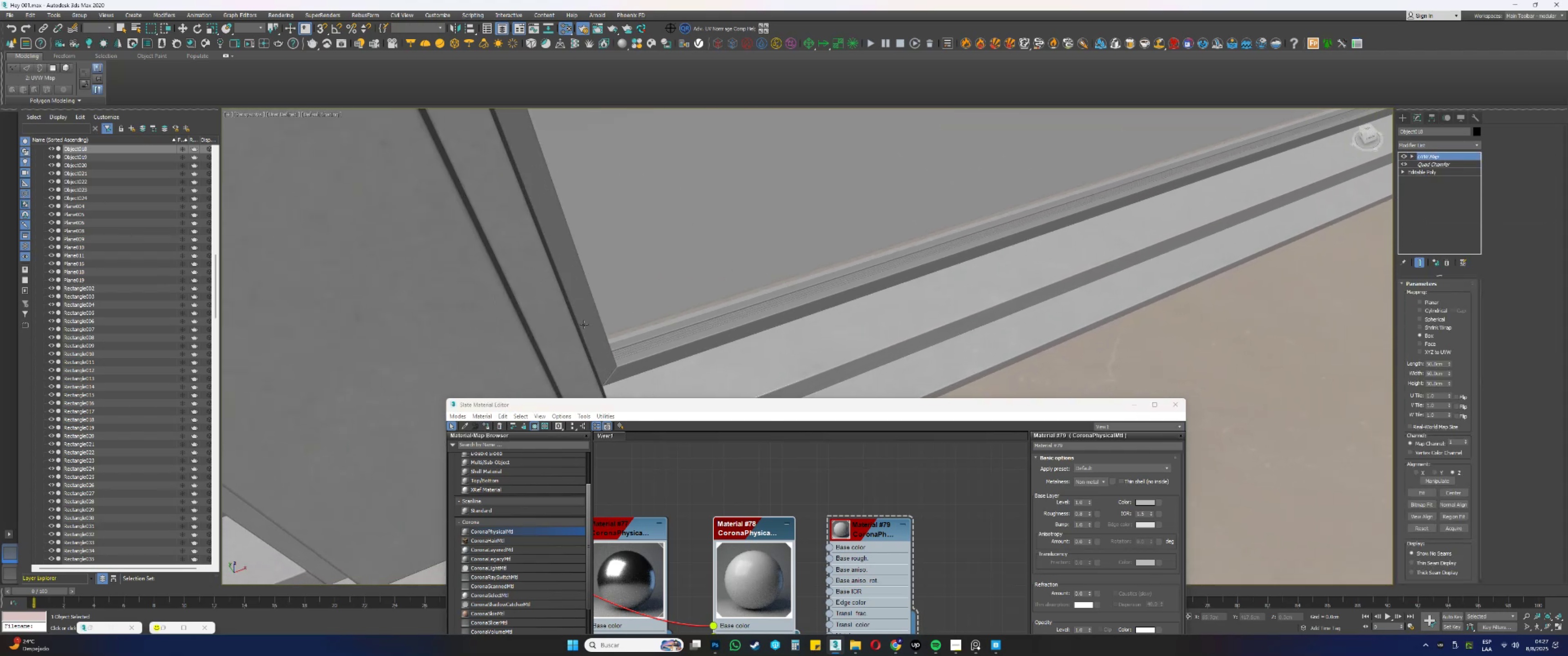 
left_click([587, 321])
 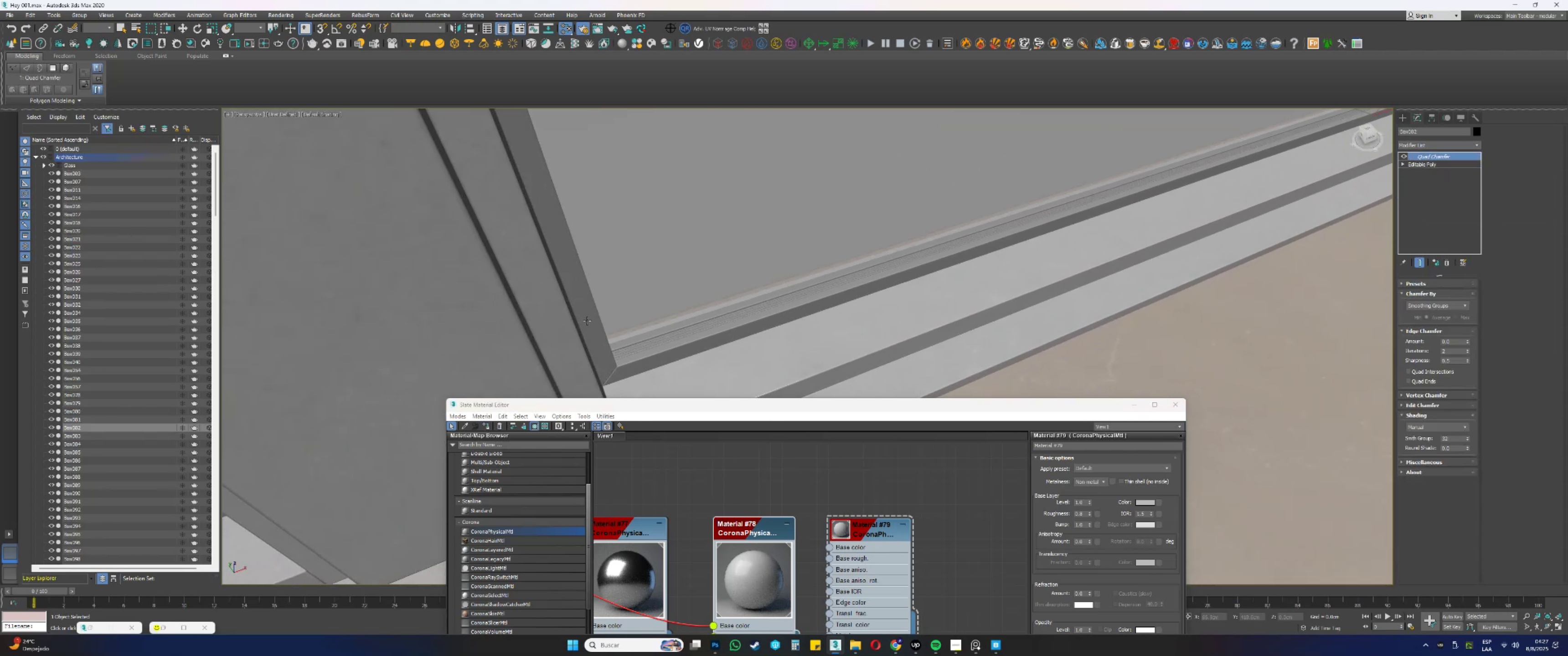 
key(F3)
 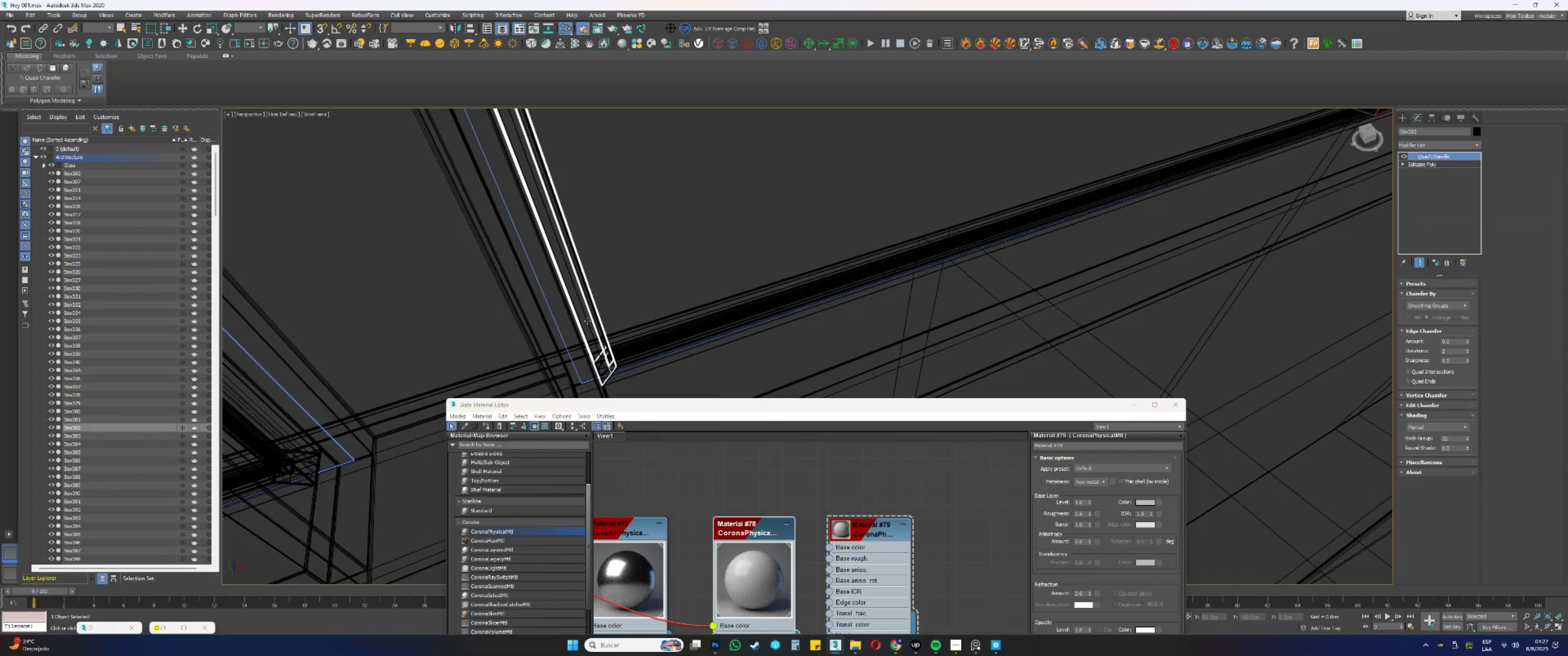 
key(F3)
 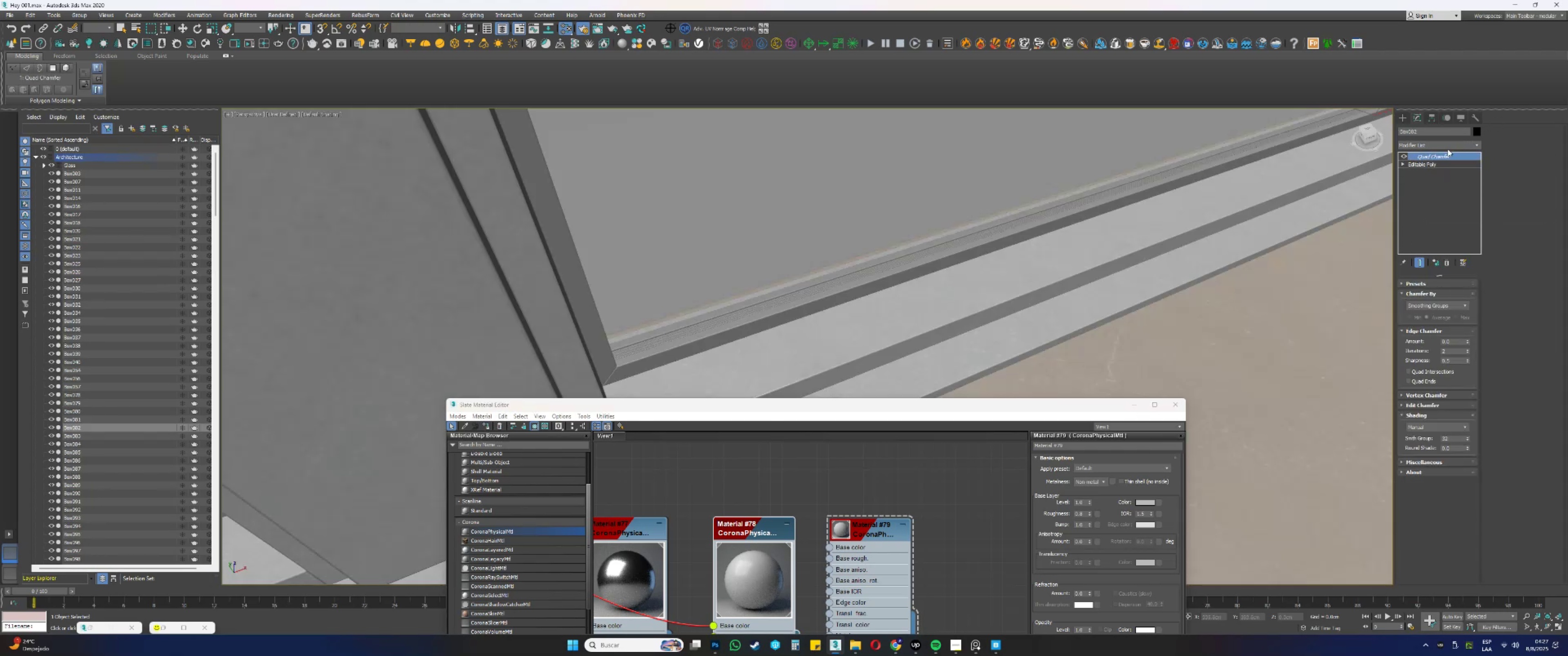 
right_click([1437, 156])
 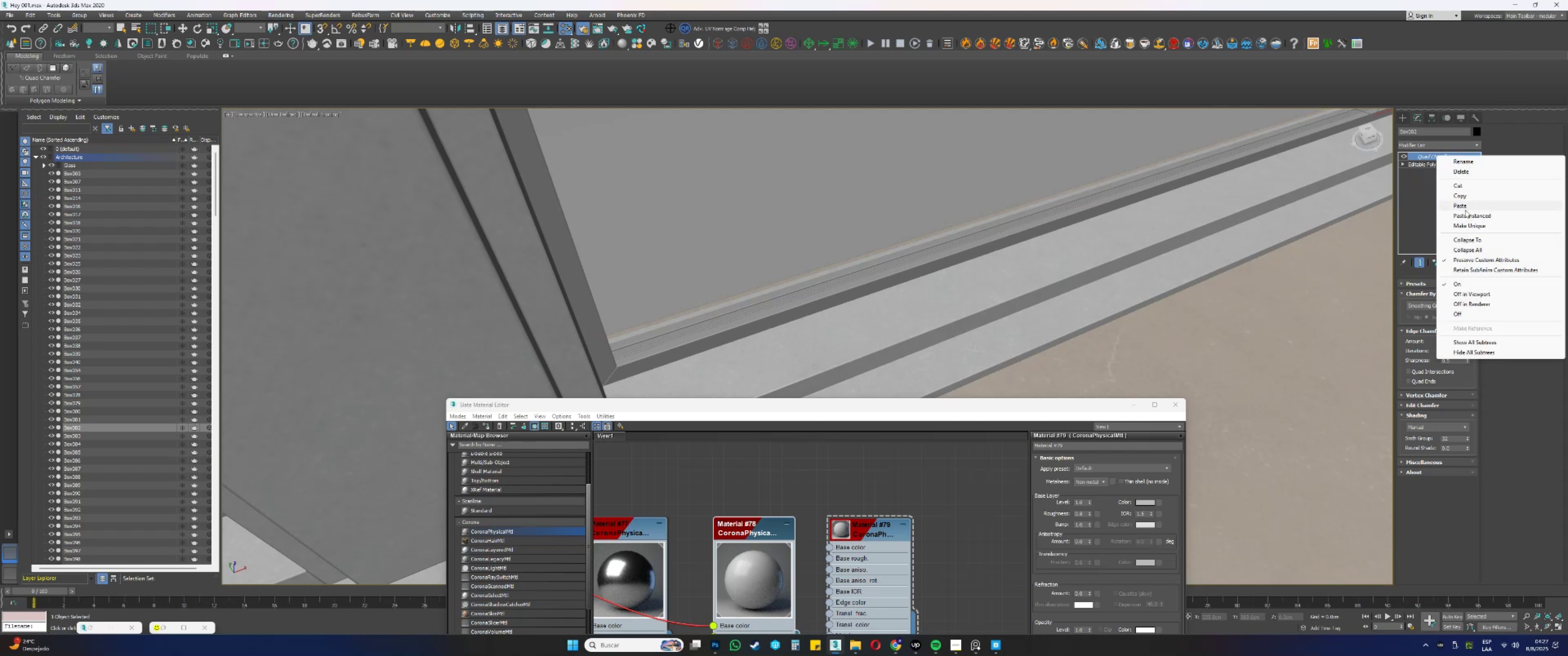 
left_click([1462, 214])
 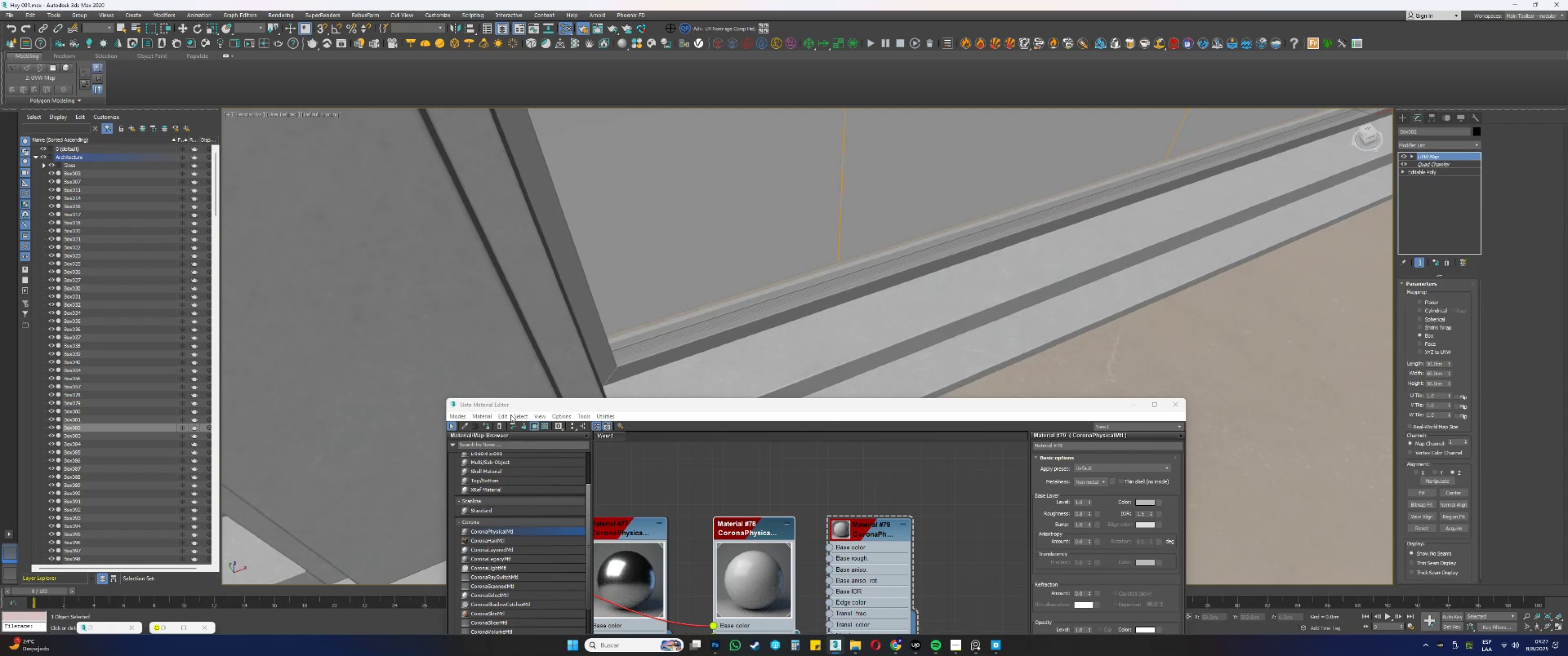 
left_click([486, 427])
 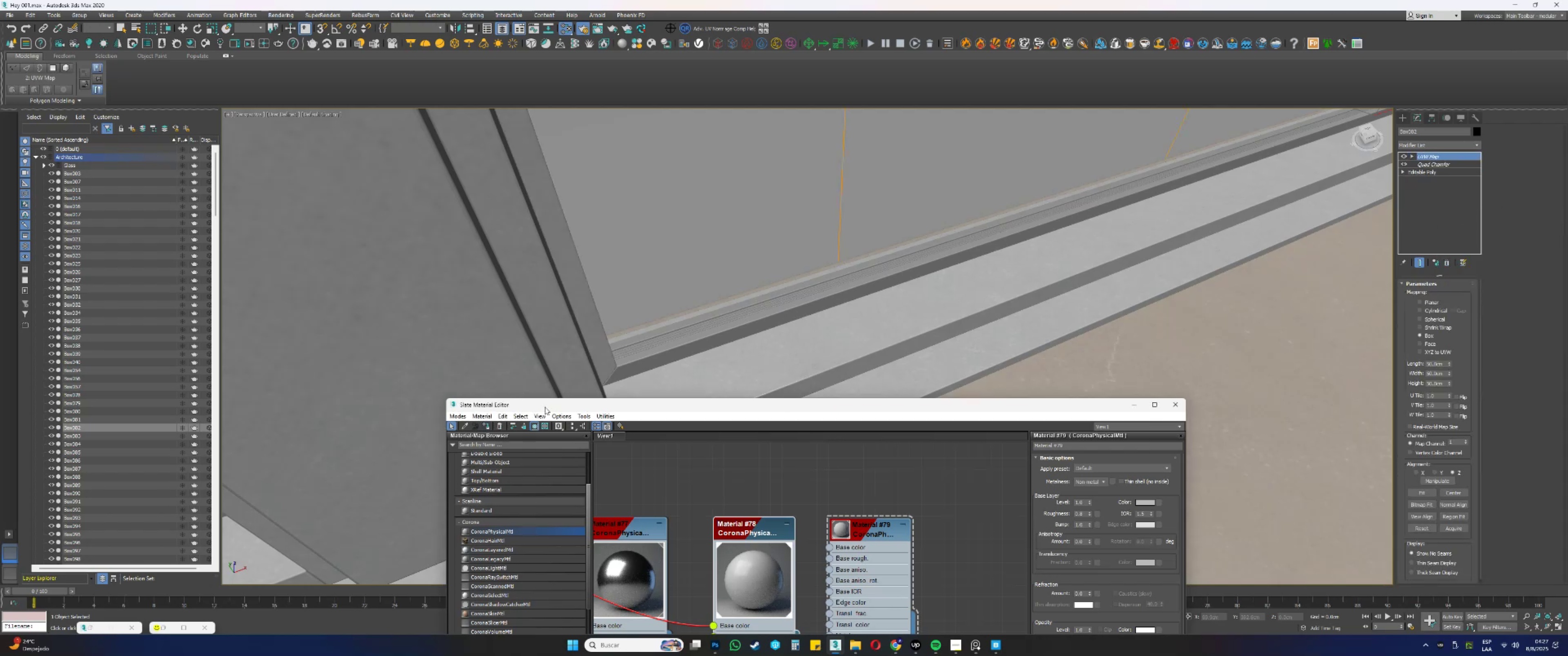 
hold_key(key=AltLeft, duration=0.58)
 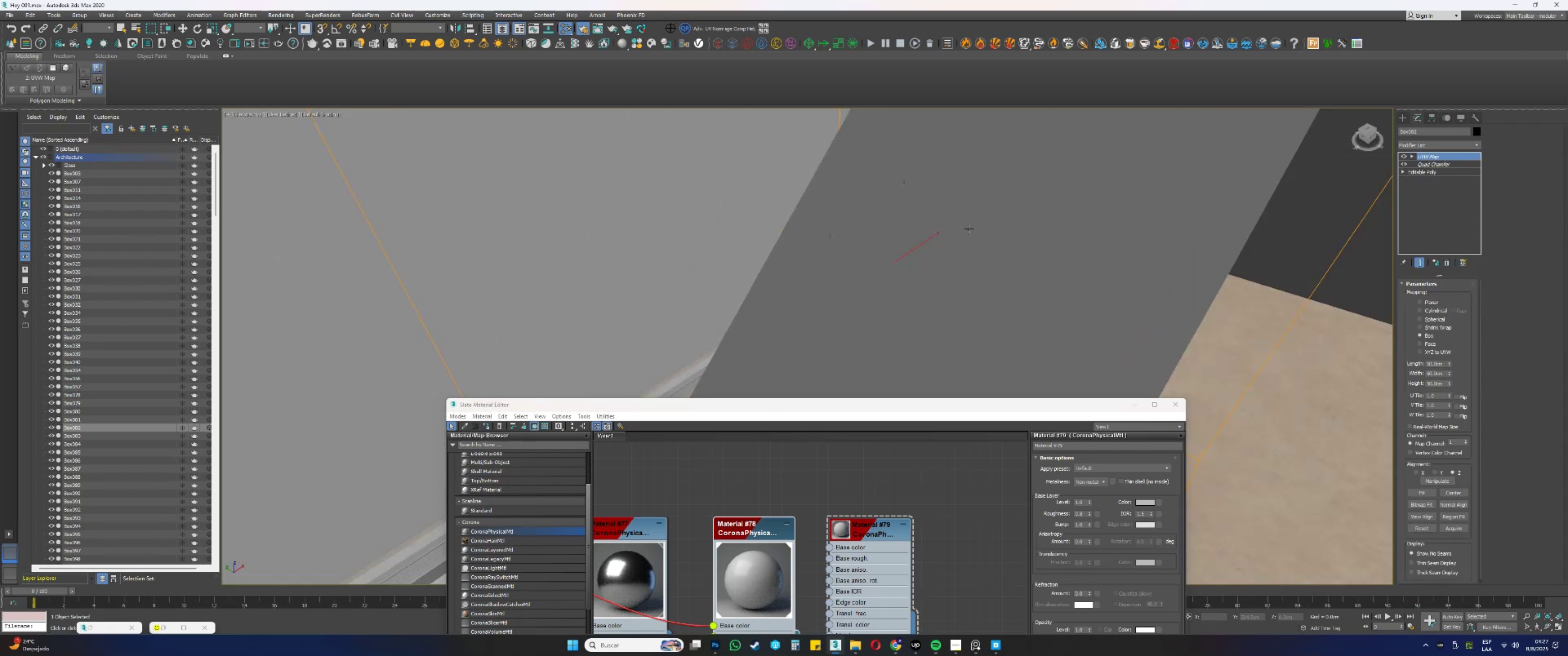 
key(Alt+AltLeft)
 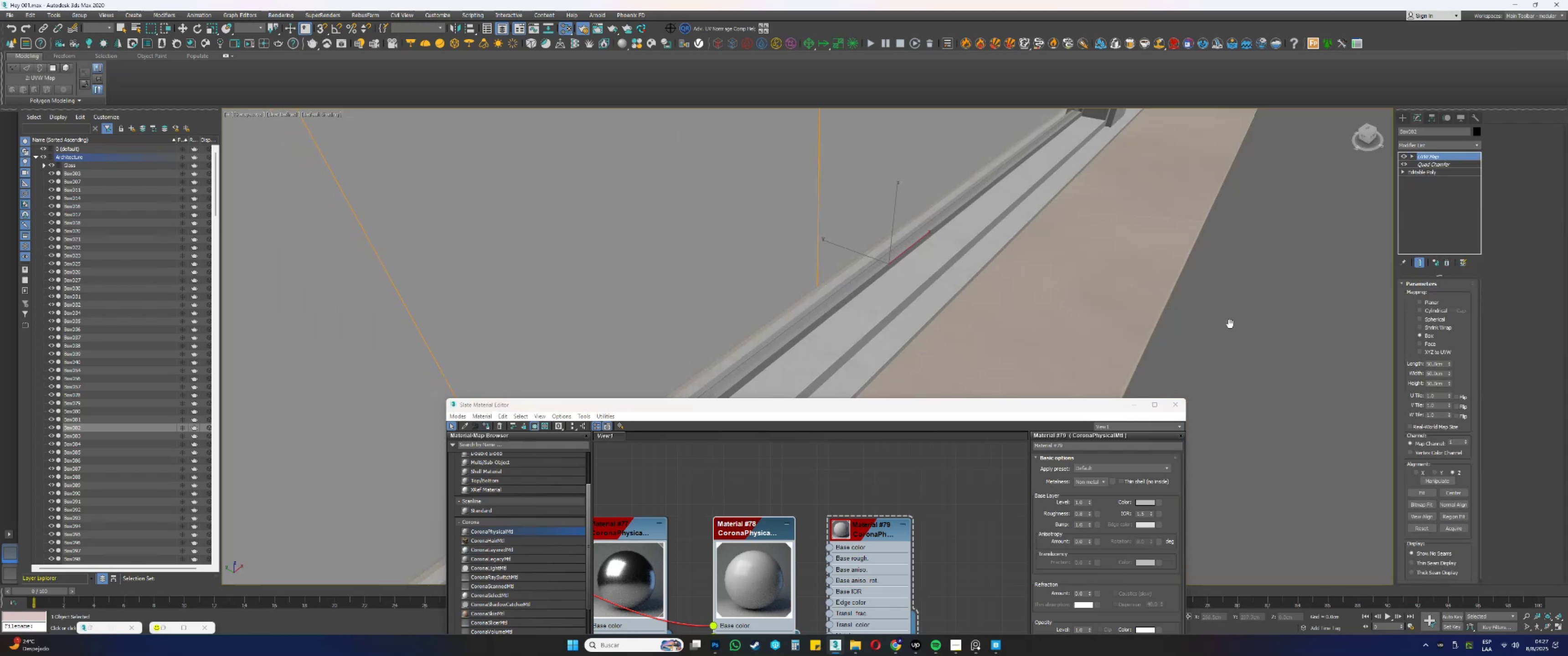 
scroll: coordinate [1060, 310], scroll_direction: up, amount: 2.0
 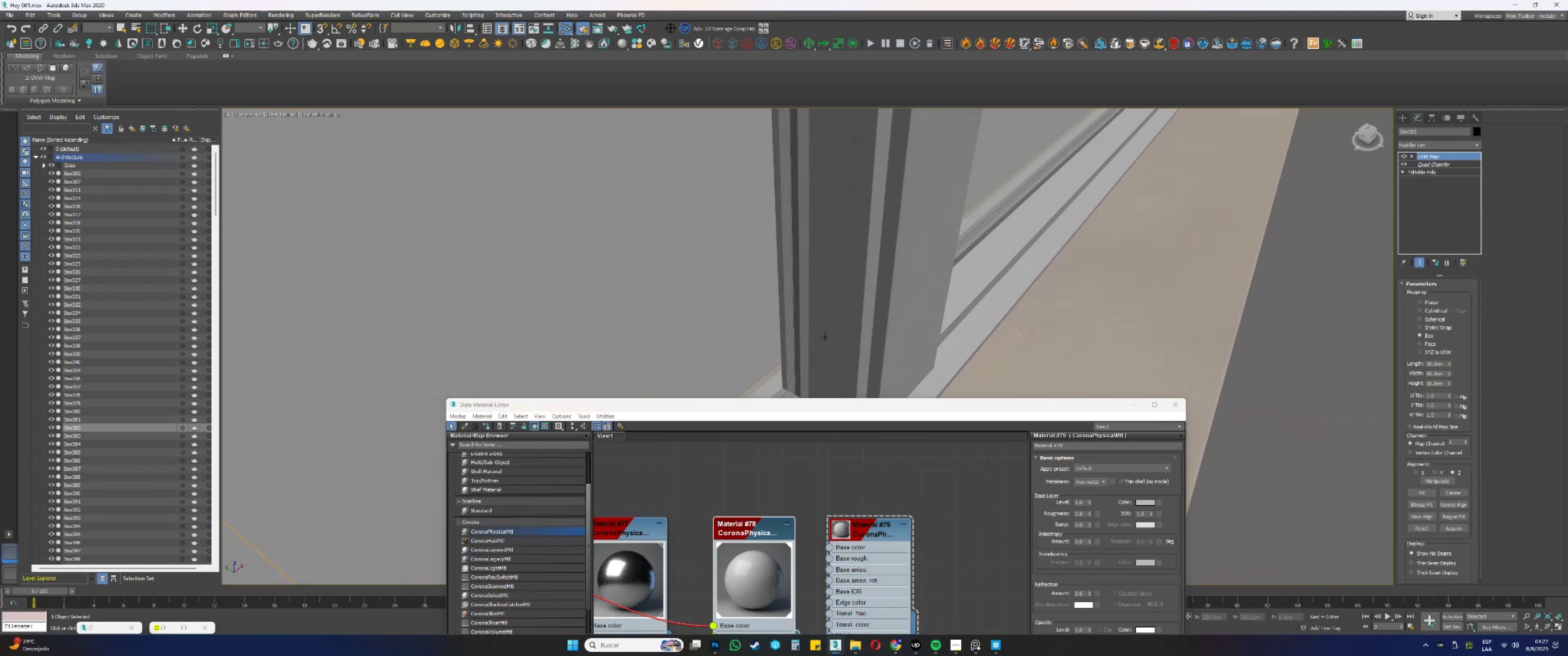 
left_click([803, 326])
 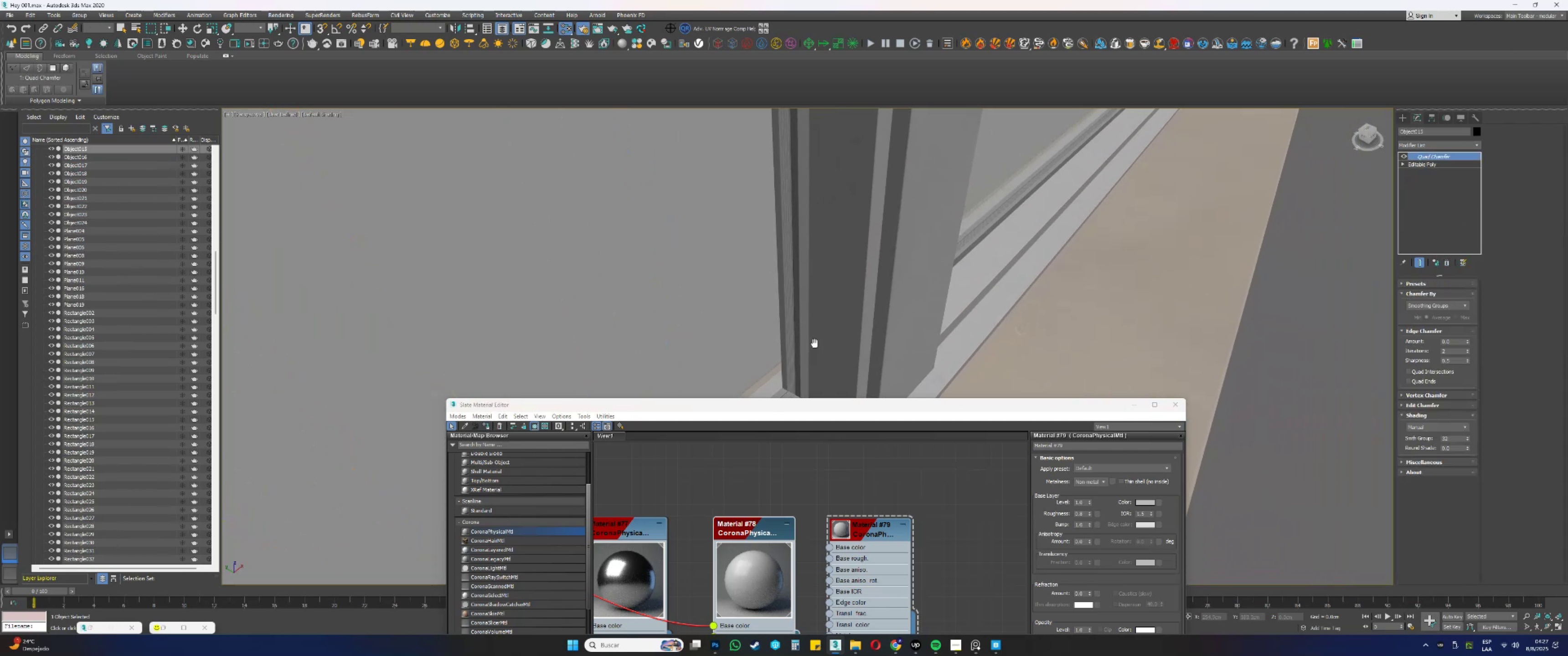 
key(F3)
 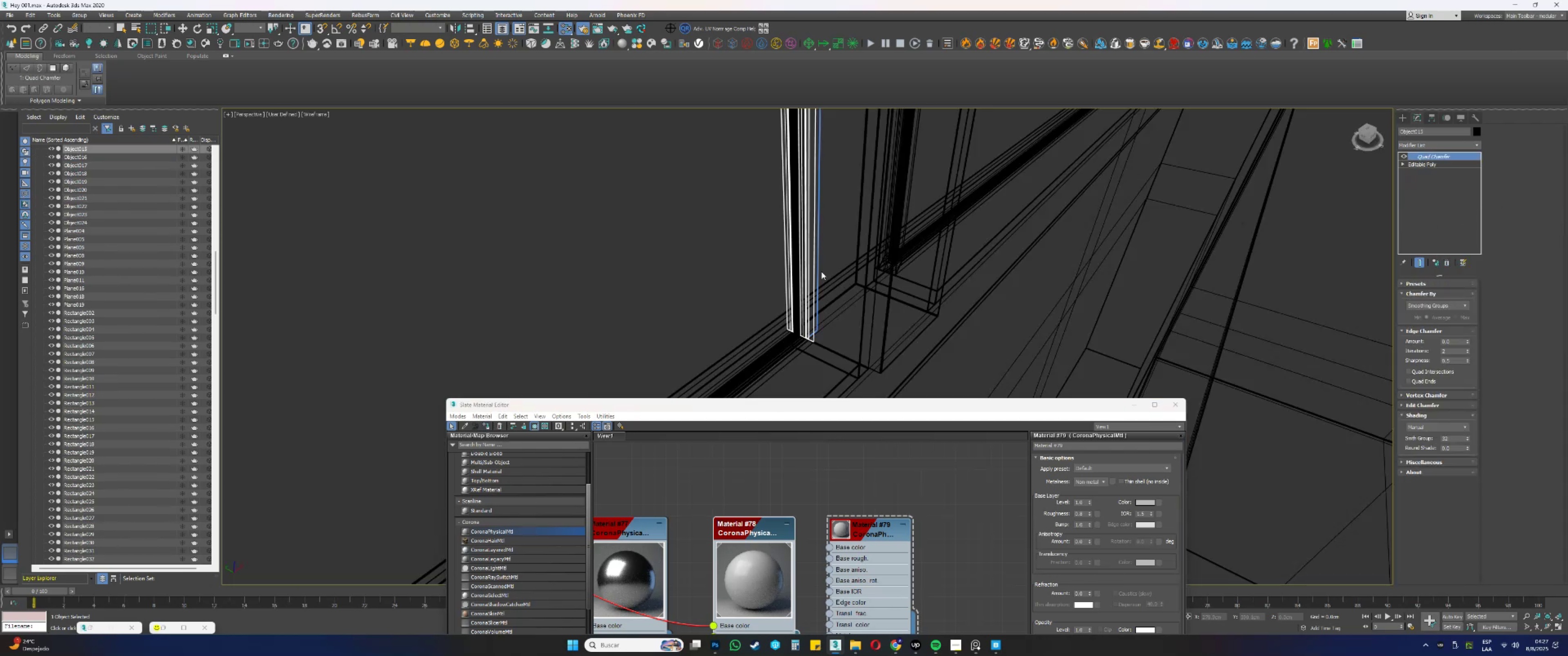 
key(F3)
 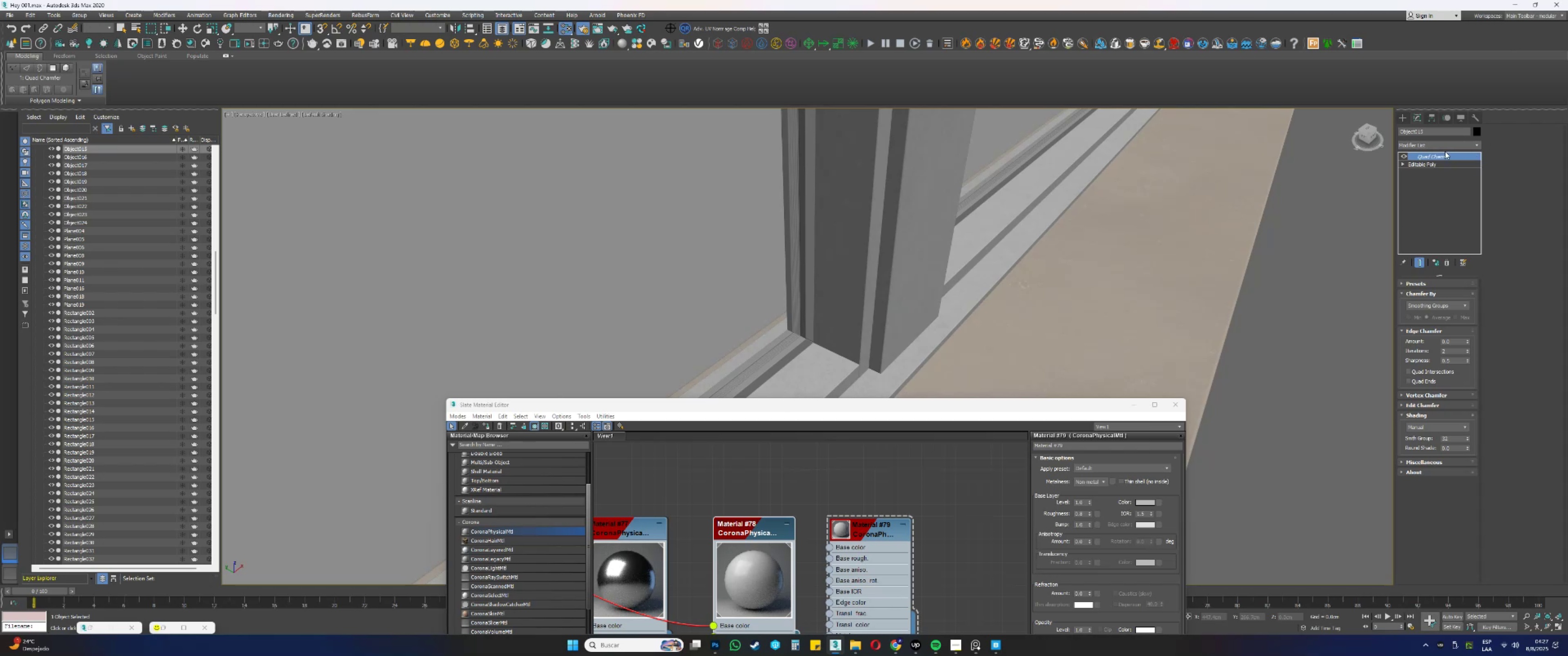 
right_click([1440, 153])
 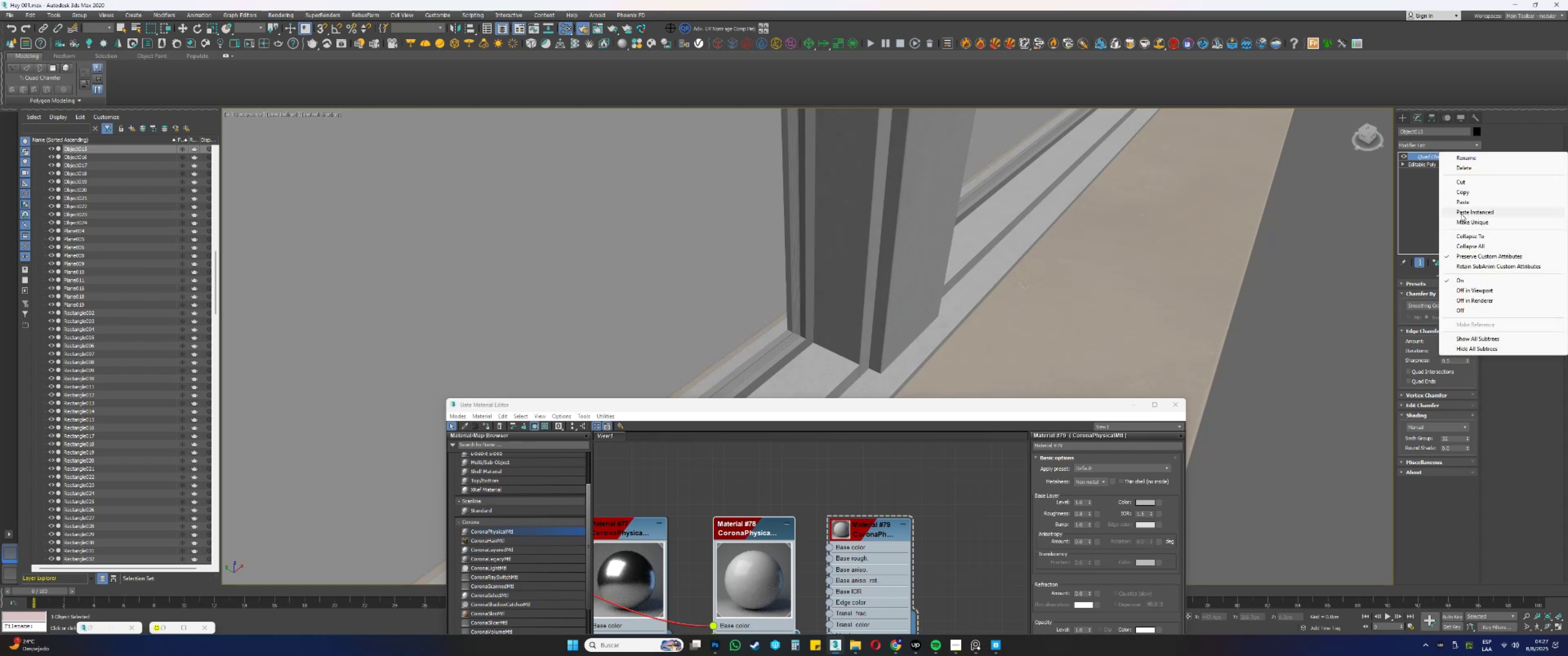 
left_click([1464, 212])
 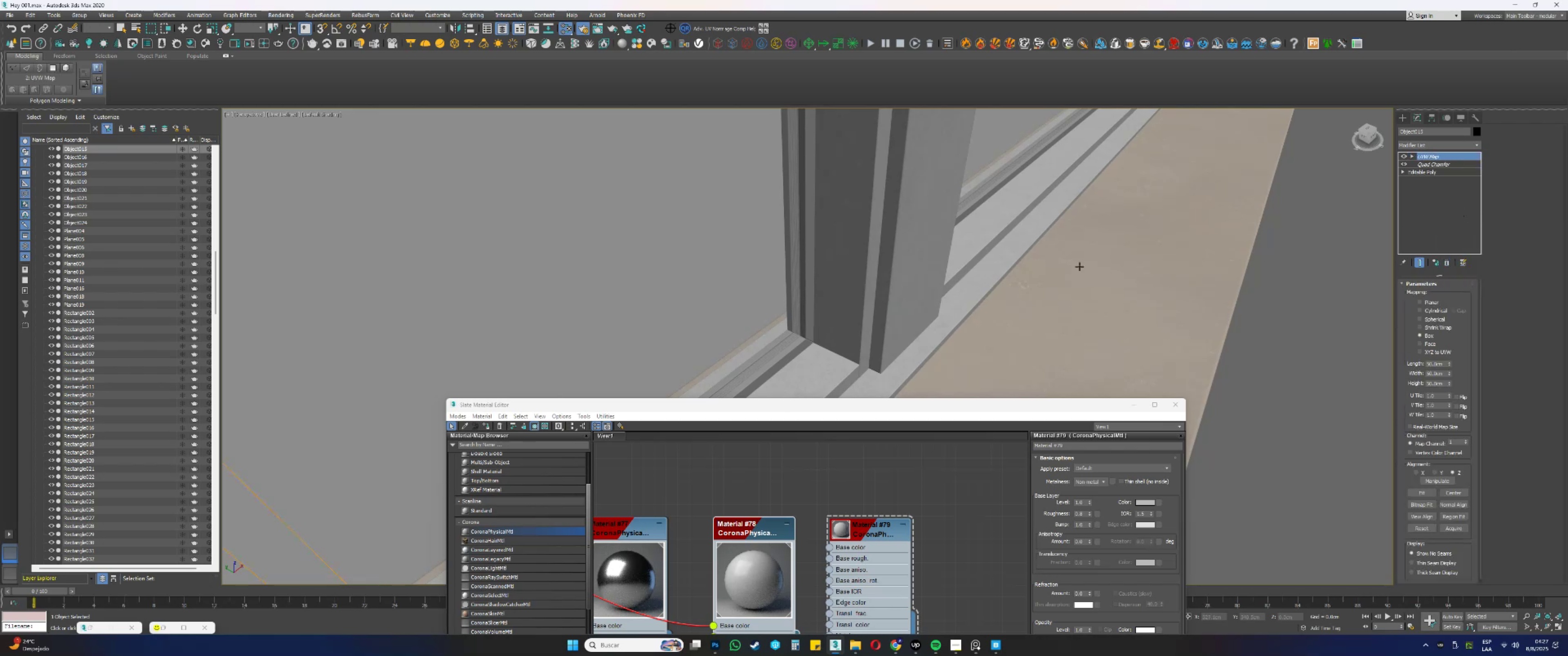 
hold_key(key=AltLeft, duration=0.7)
 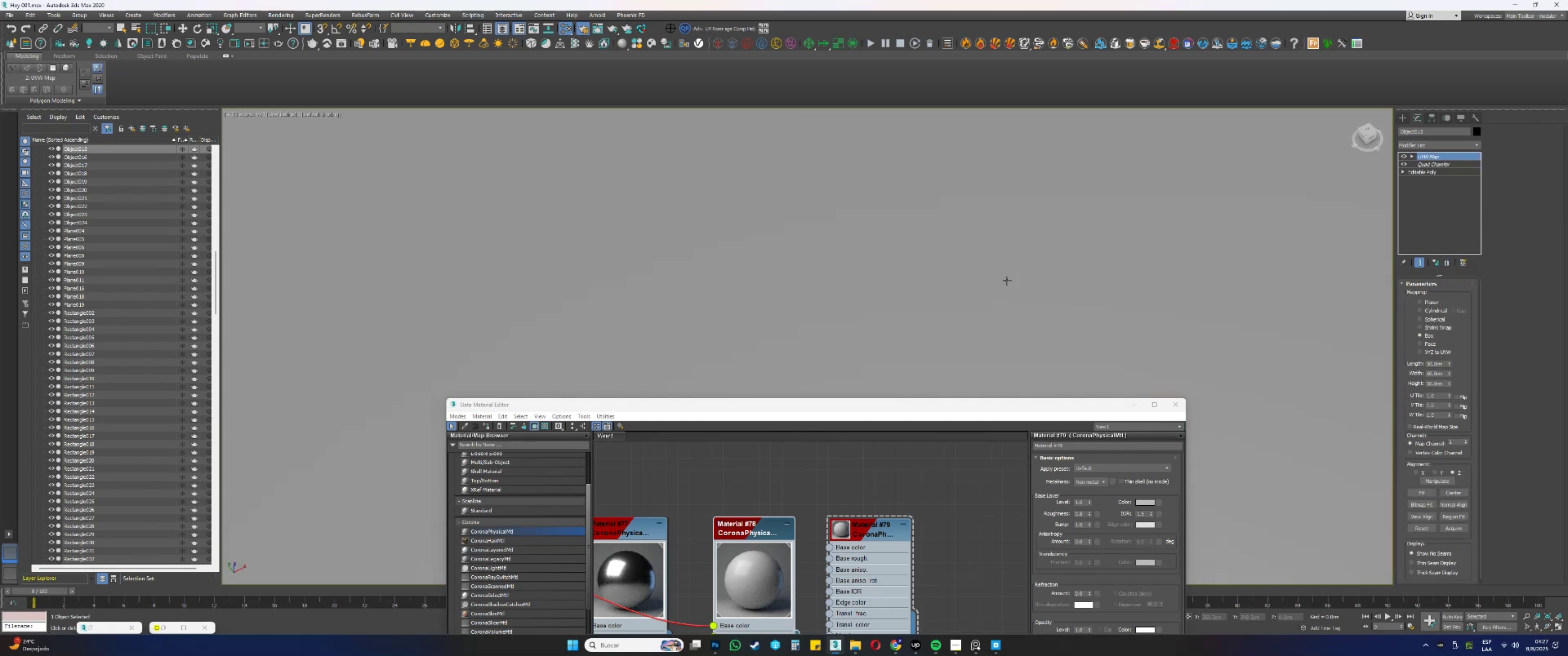 
hold_key(key=AltLeft, duration=0.39)
 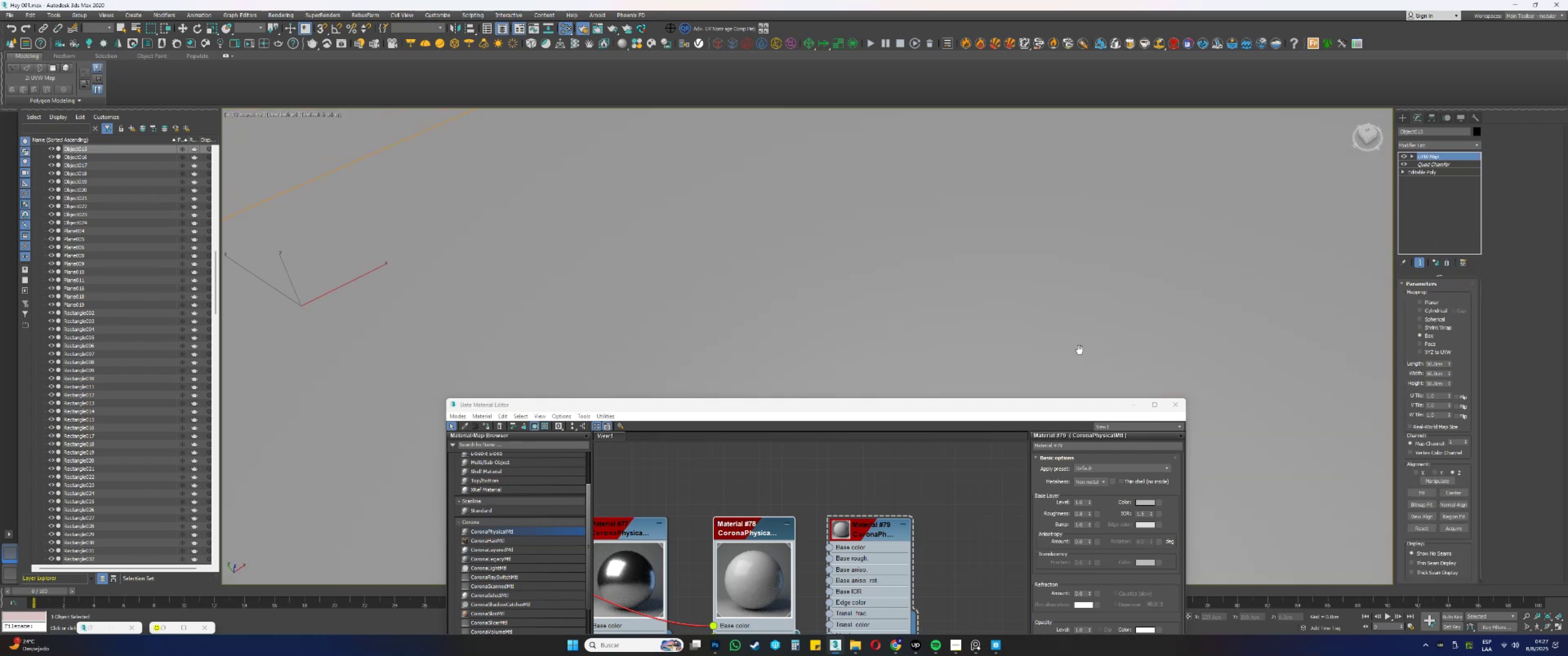 
hold_key(key=AltLeft, duration=1.03)
 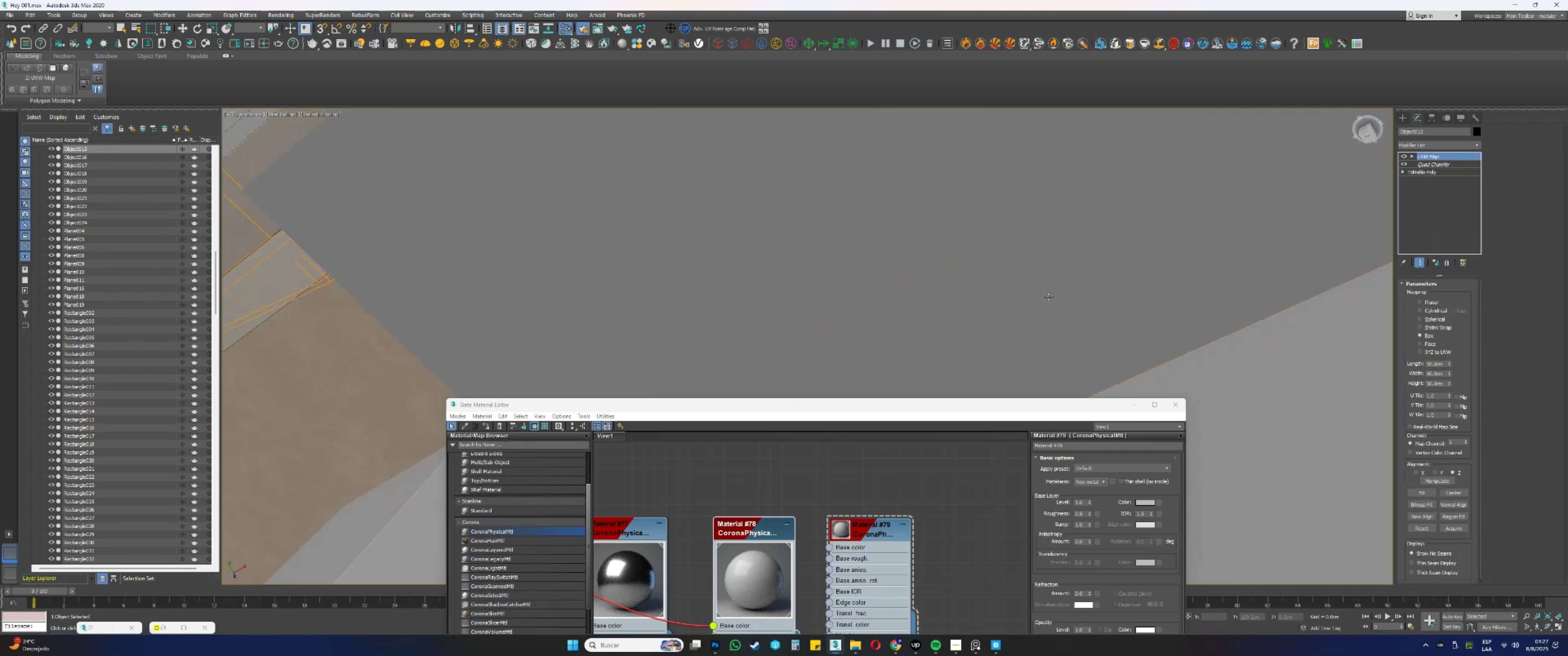 
scroll: coordinate [1057, 300], scroll_direction: down, amount: 5.0
 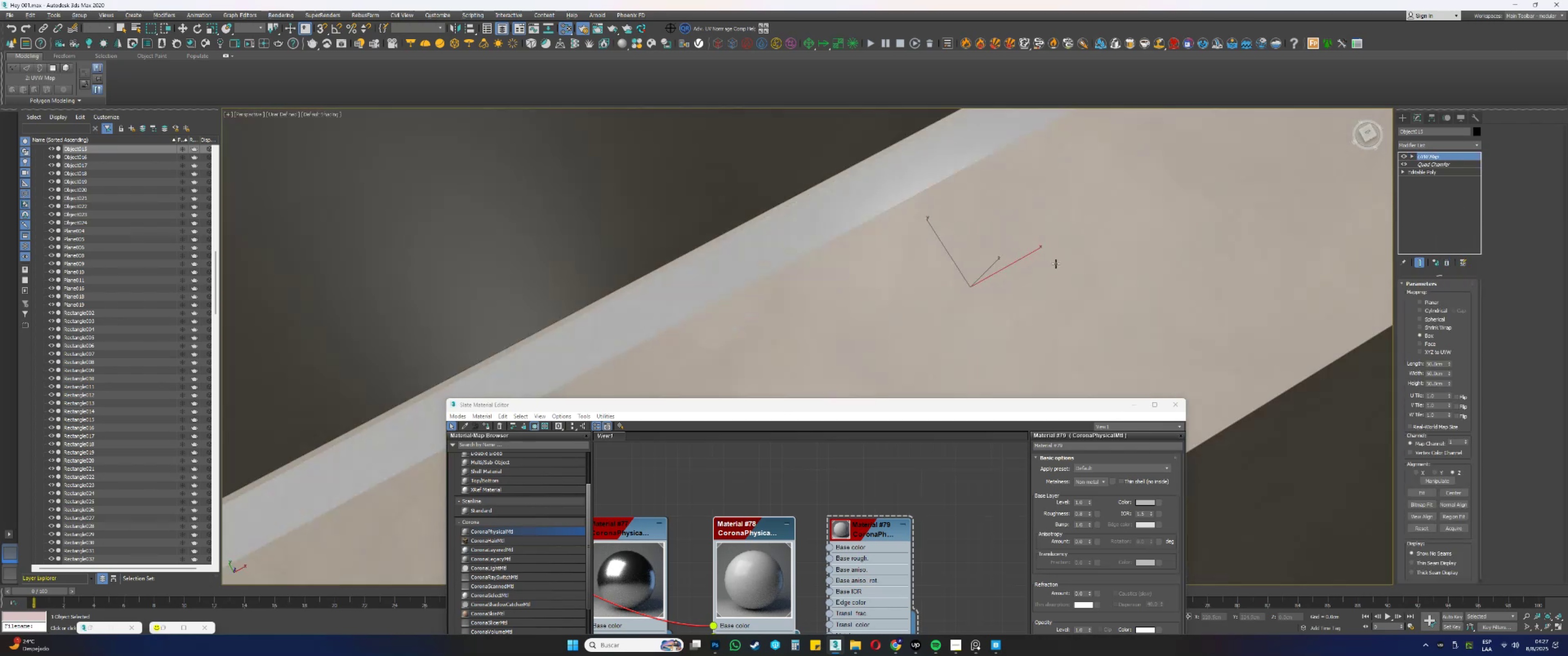 
hold_key(key=AltLeft, duration=1.39)
 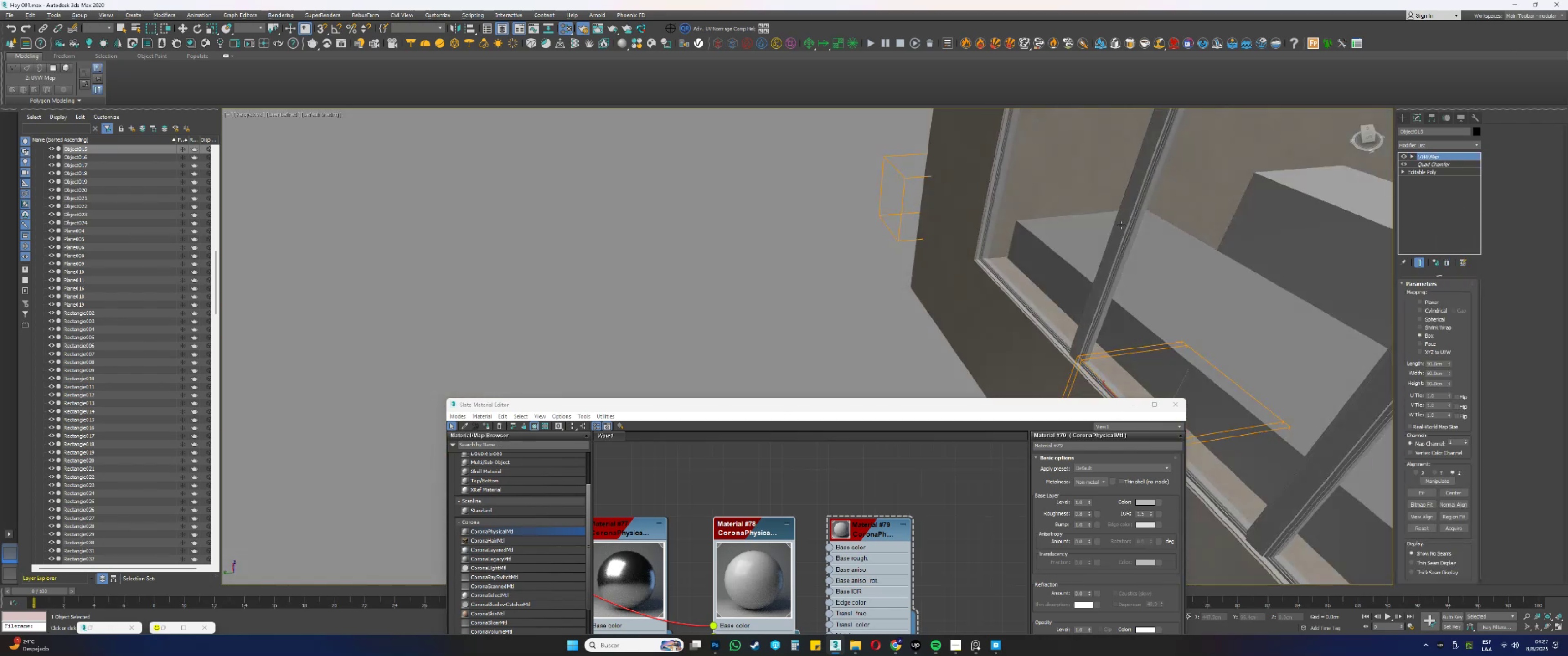 
scroll: coordinate [1114, 267], scroll_direction: up, amount: 2.0
 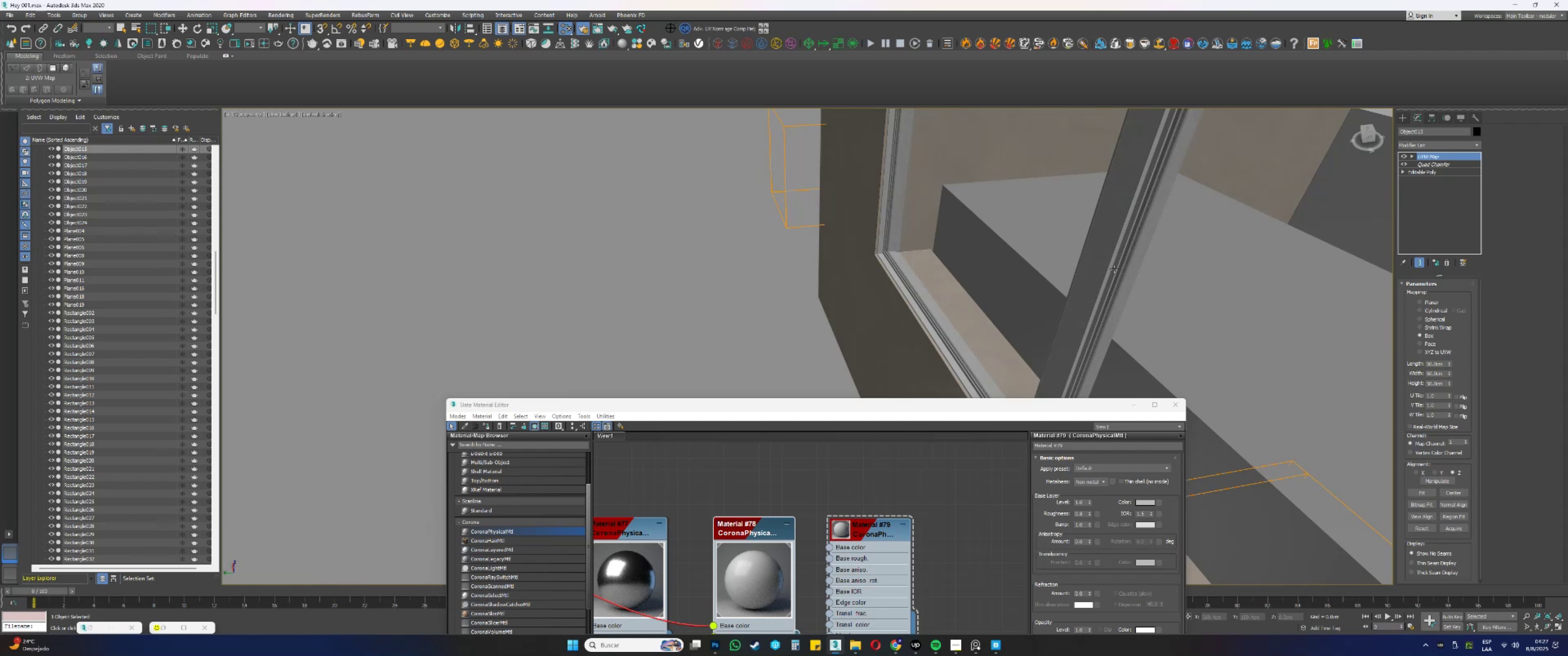 
hold_key(key=AltLeft, duration=0.94)
 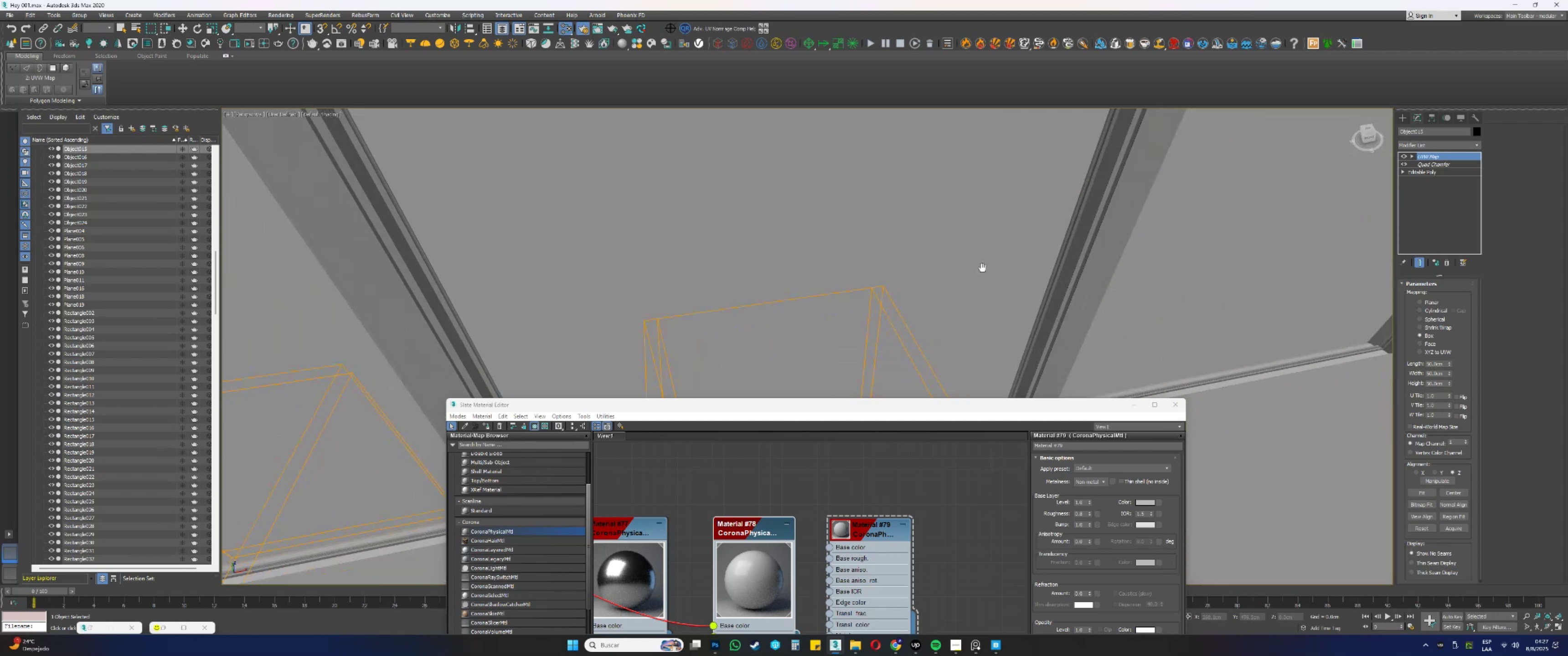 
hold_key(key=AltLeft, duration=0.39)
 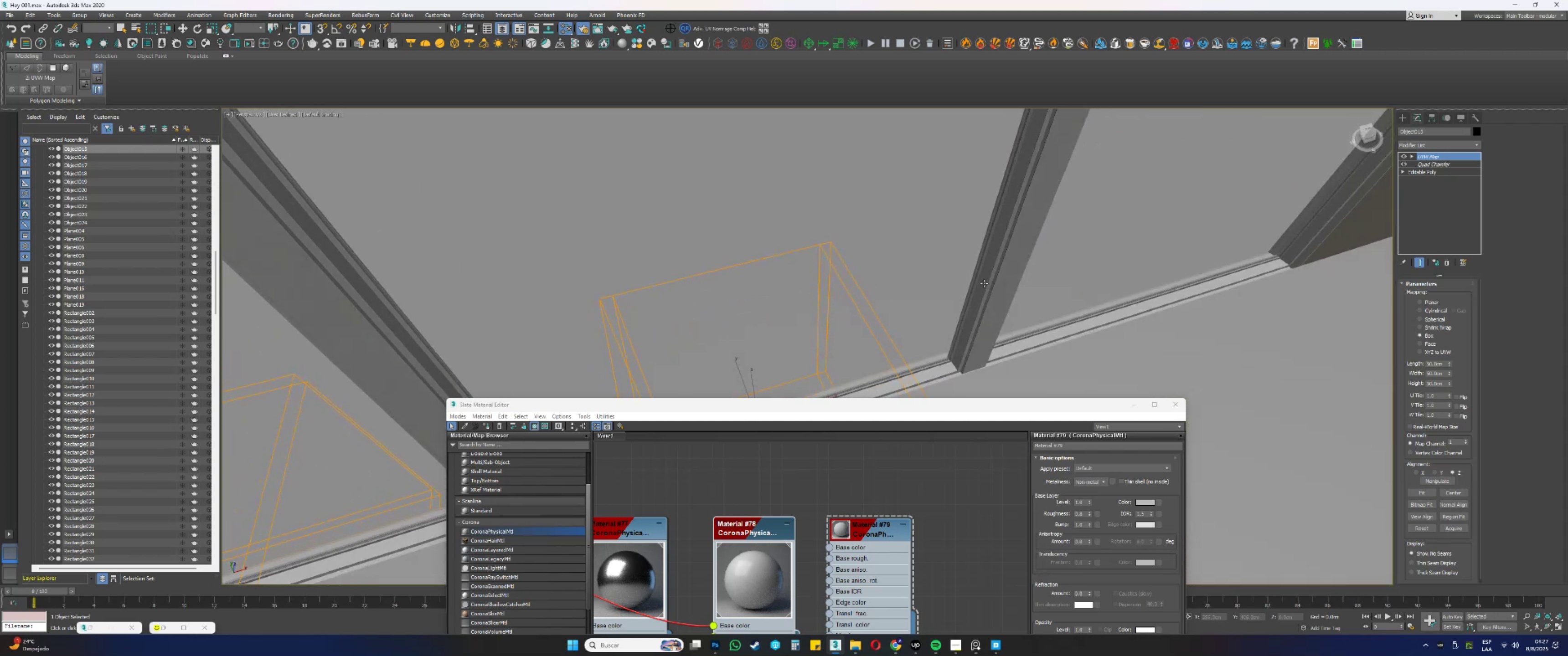 
key(F3)
 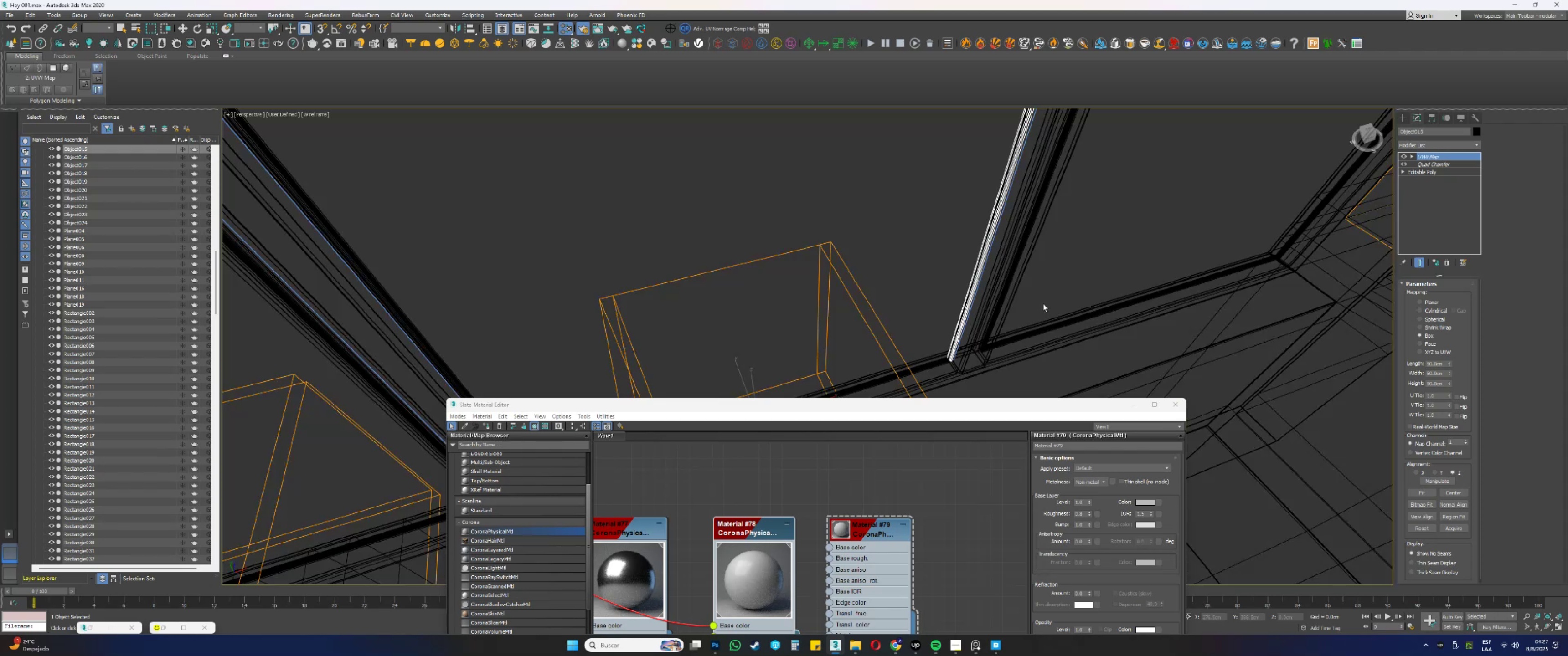 
key(F3)
 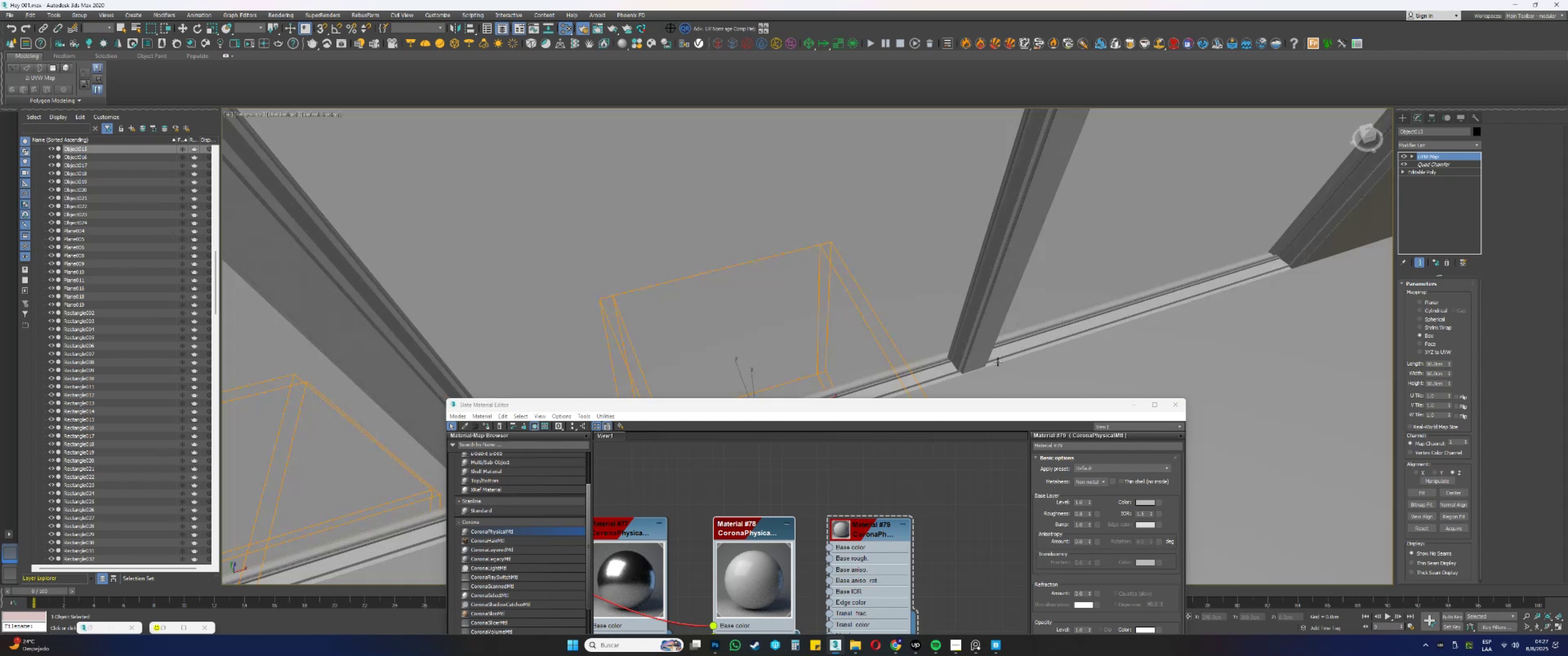 
scroll: coordinate [958, 369], scroll_direction: up, amount: 4.0
 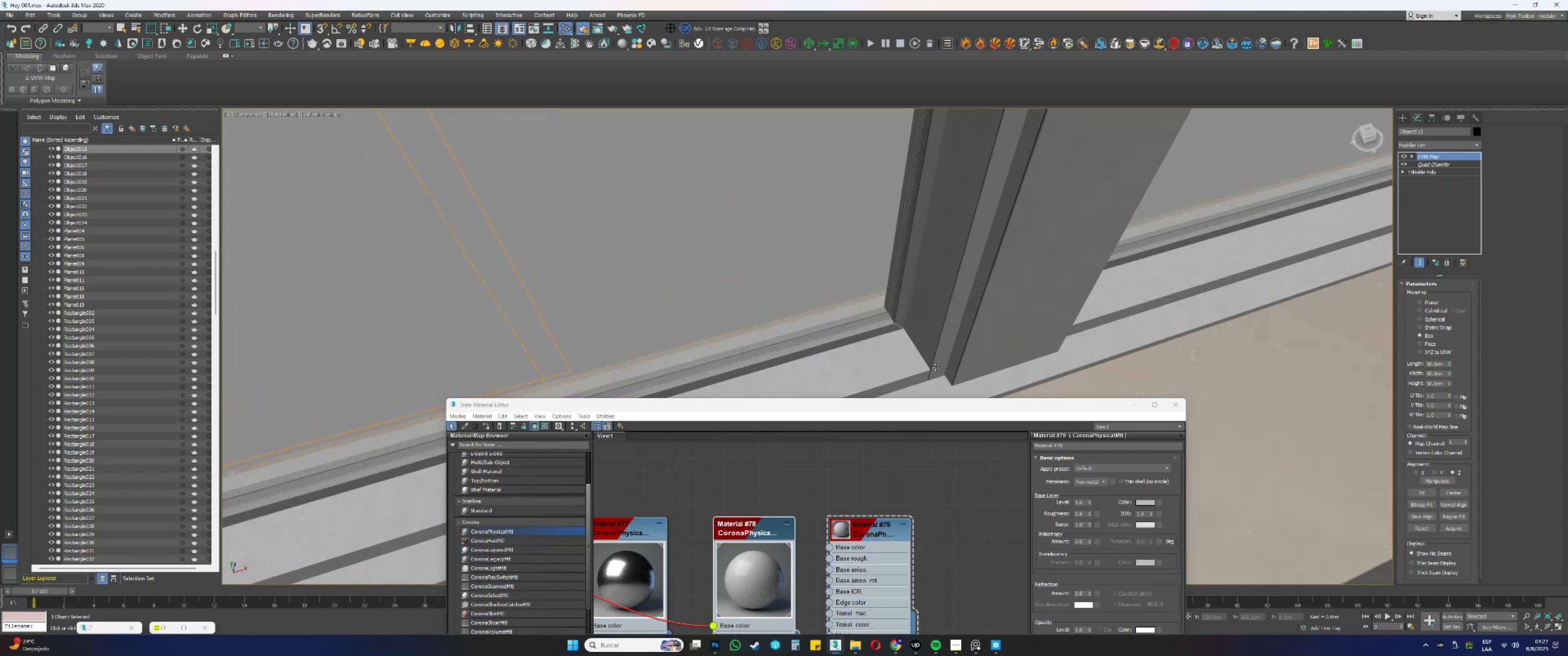 
key(F3)
 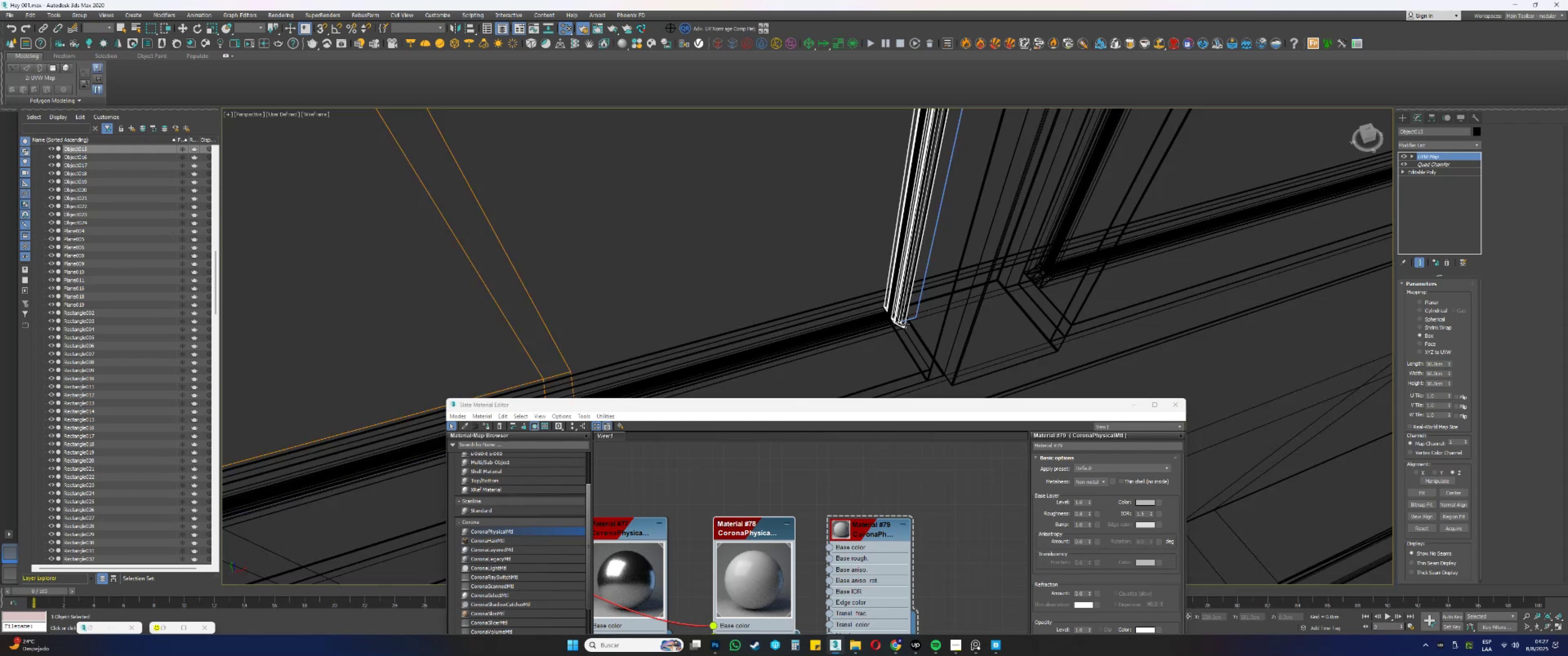 
key(F3)
 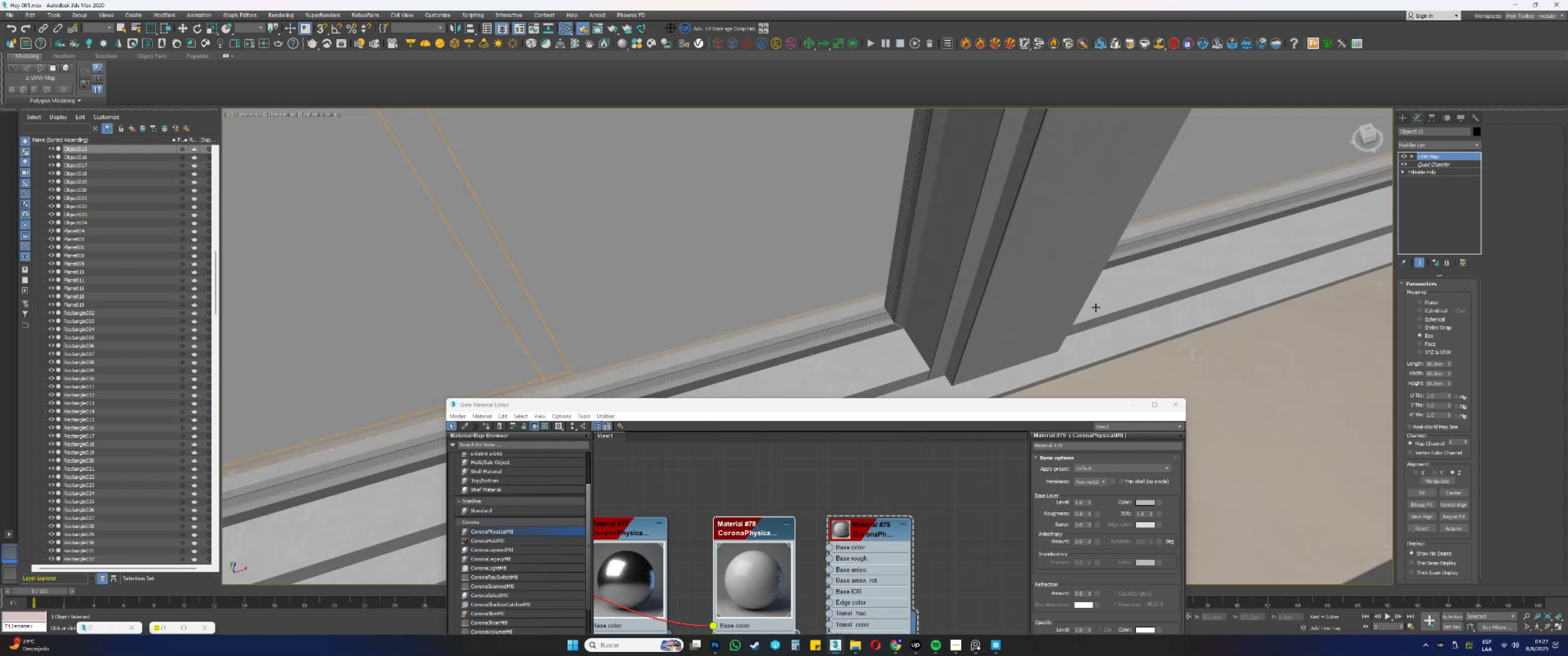 
scroll: coordinate [886, 350], scroll_direction: up, amount: 2.0
 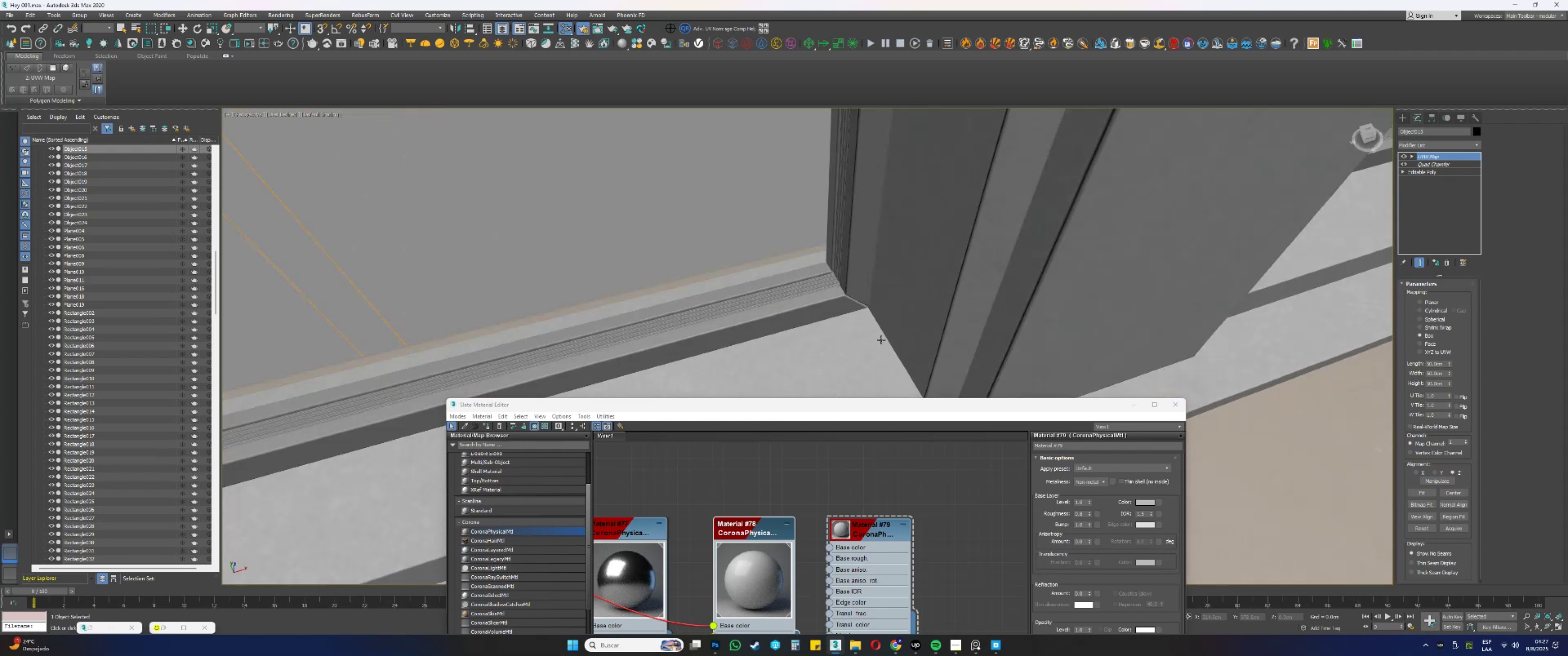 
scroll: coordinate [868, 327], scroll_direction: down, amount: 2.0
 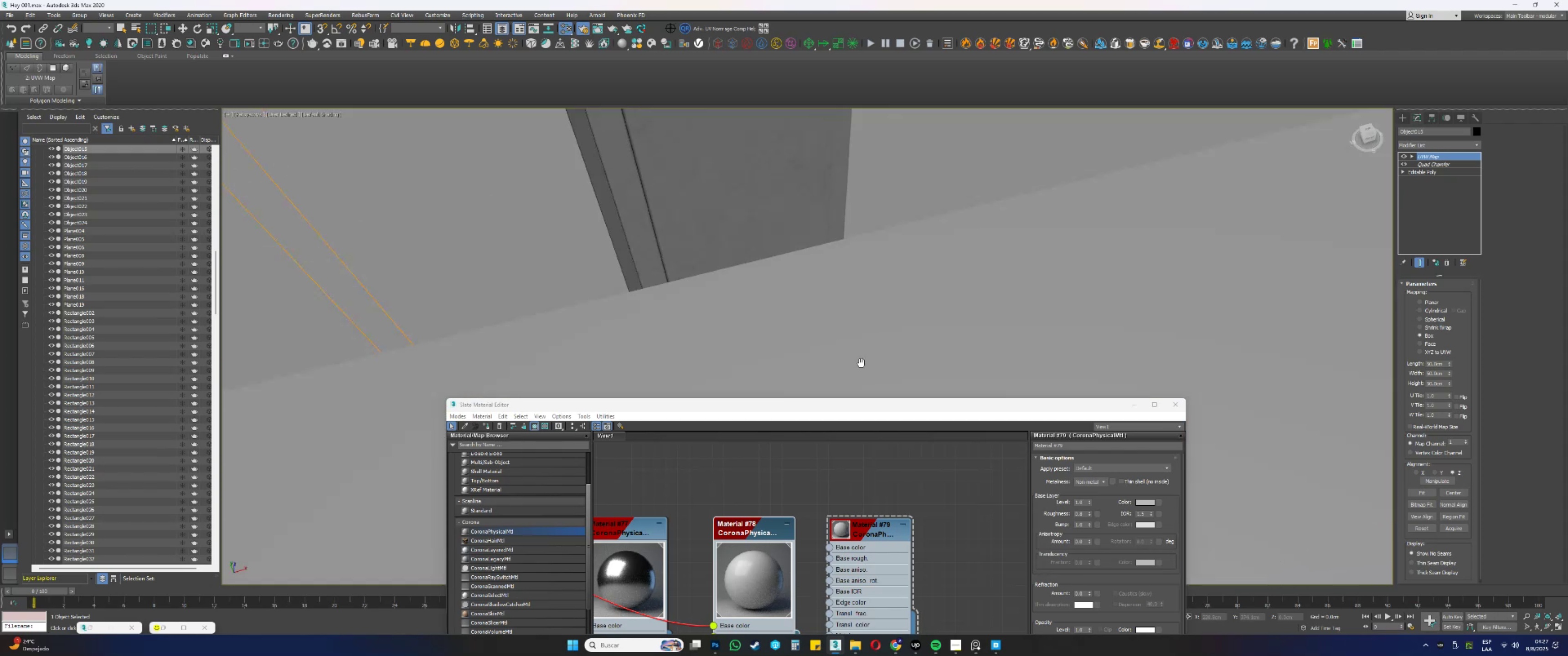 
hold_key(key=AltLeft, duration=0.48)
 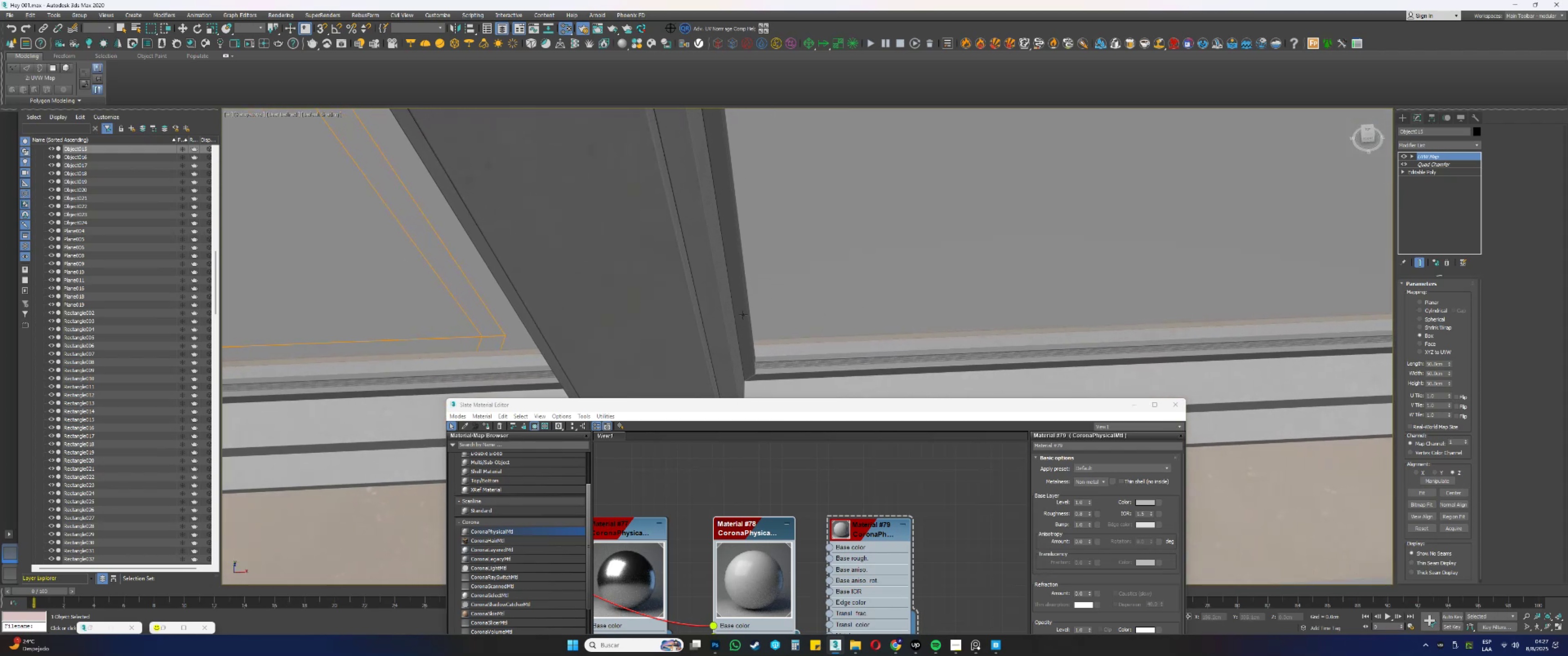 
left_click([742, 312])
 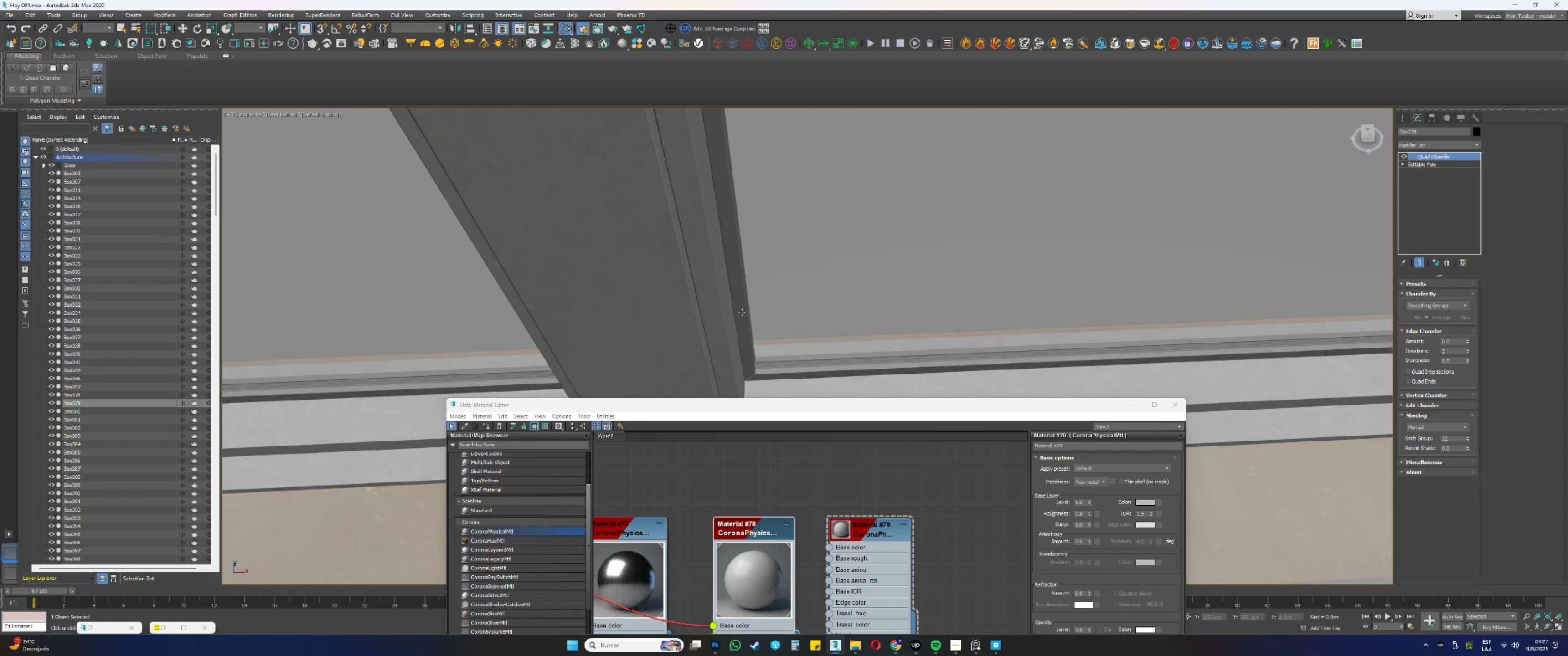 
key(F3)
 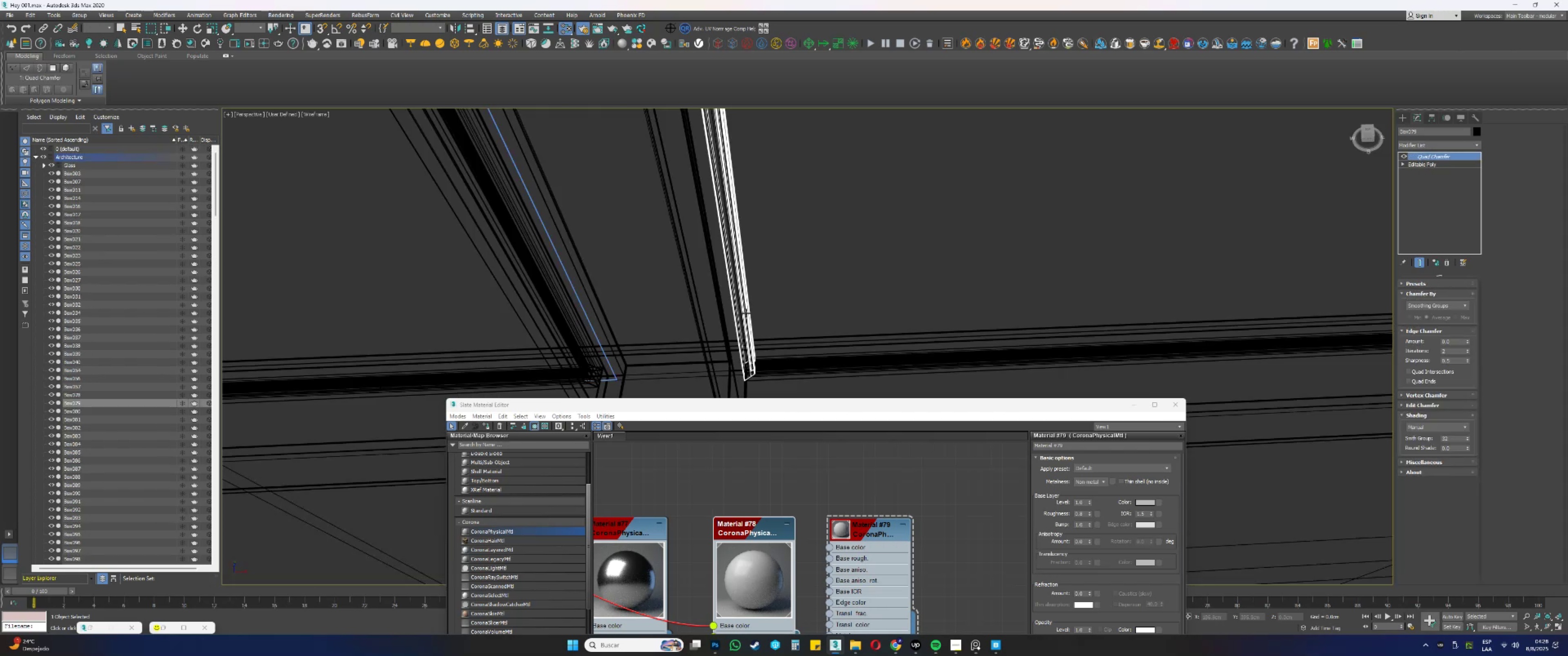 
key(F3)
 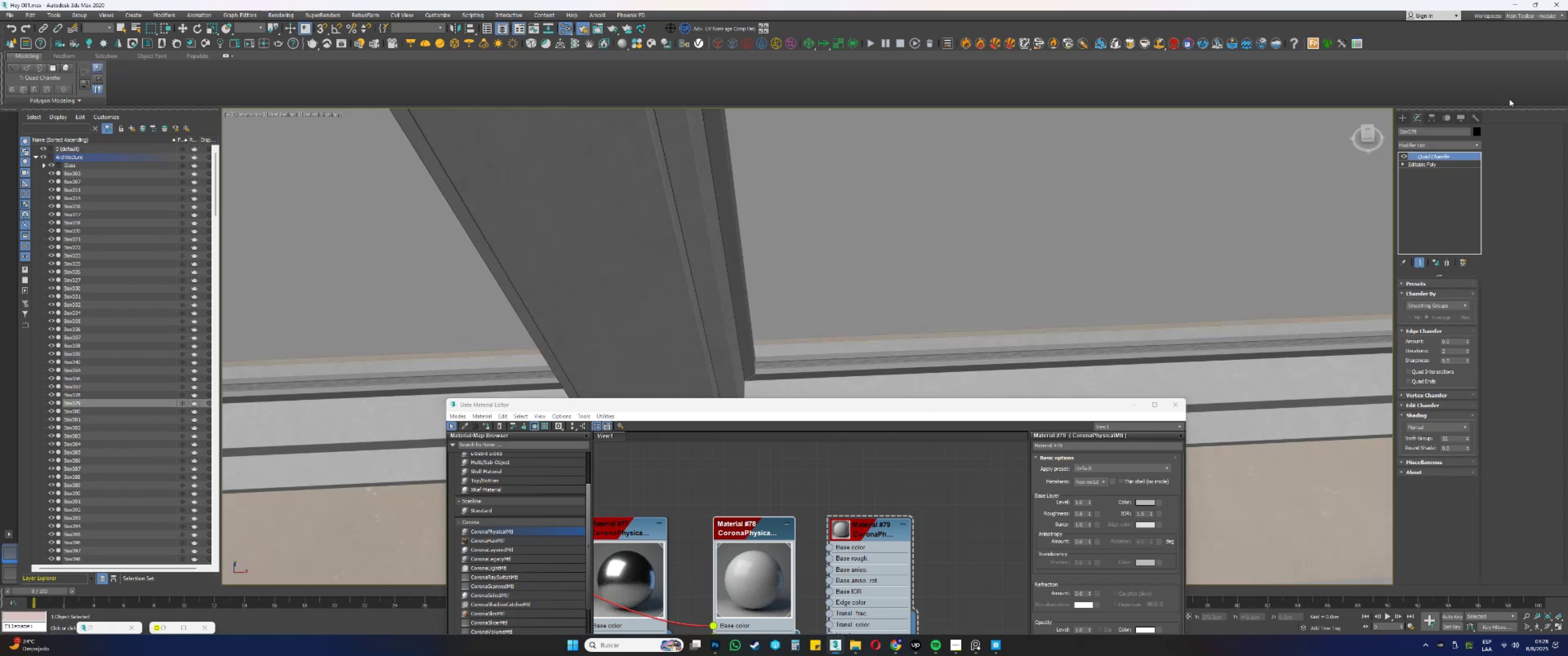 
right_click([1436, 158])
 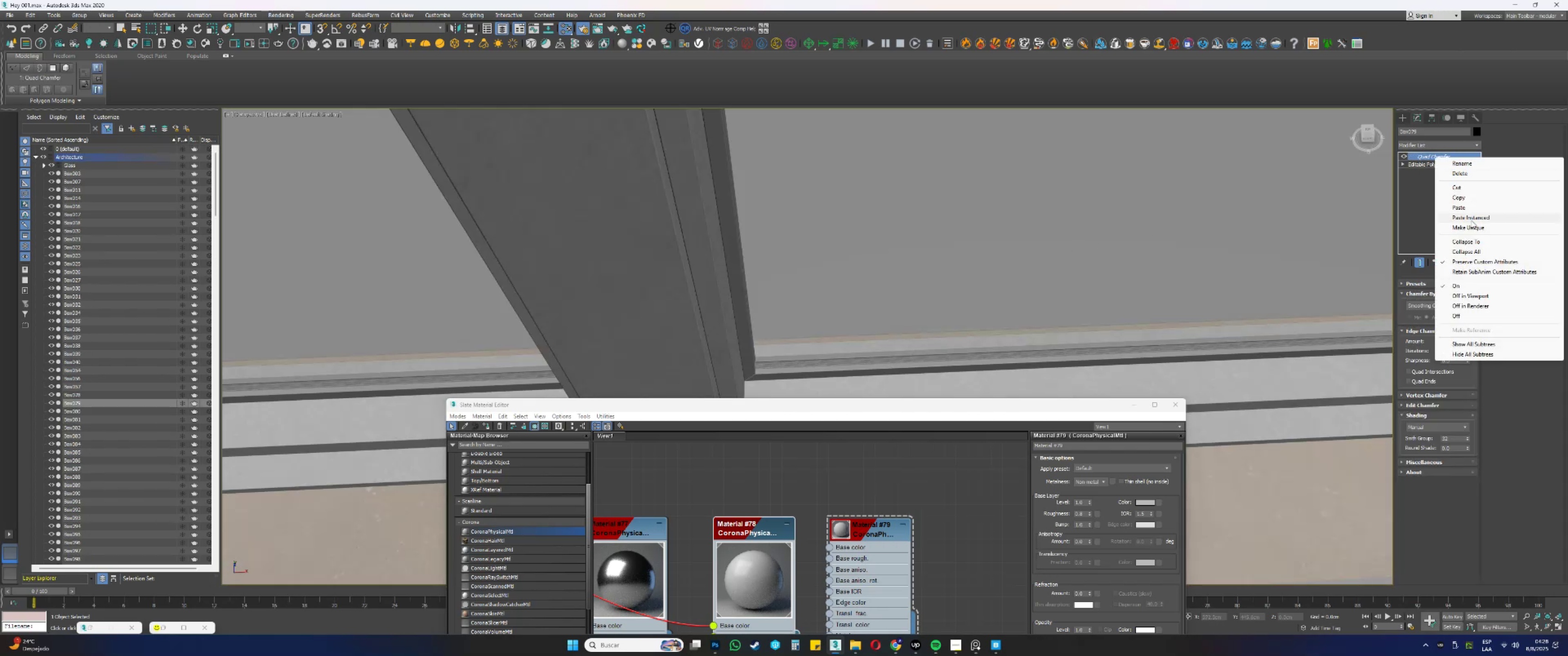 
left_click([1471, 220])
 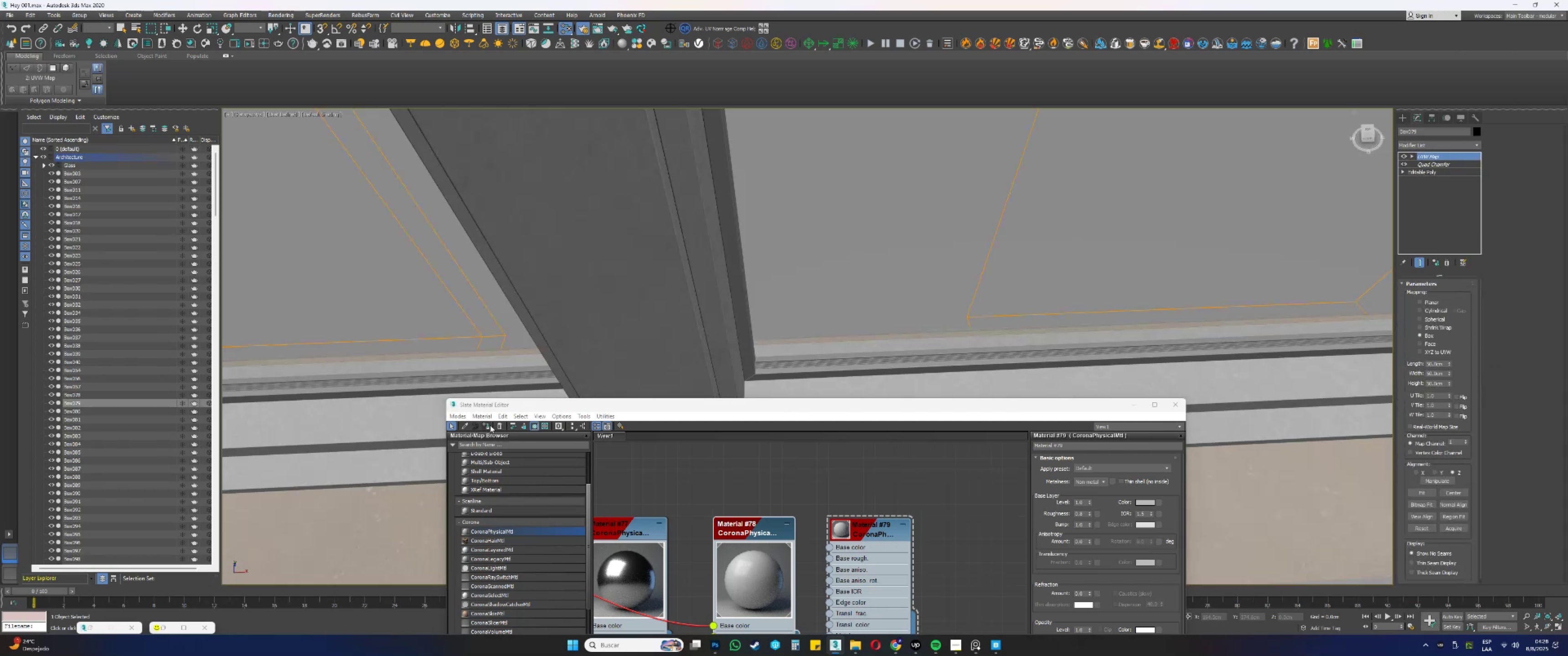 
left_click([485, 428])
 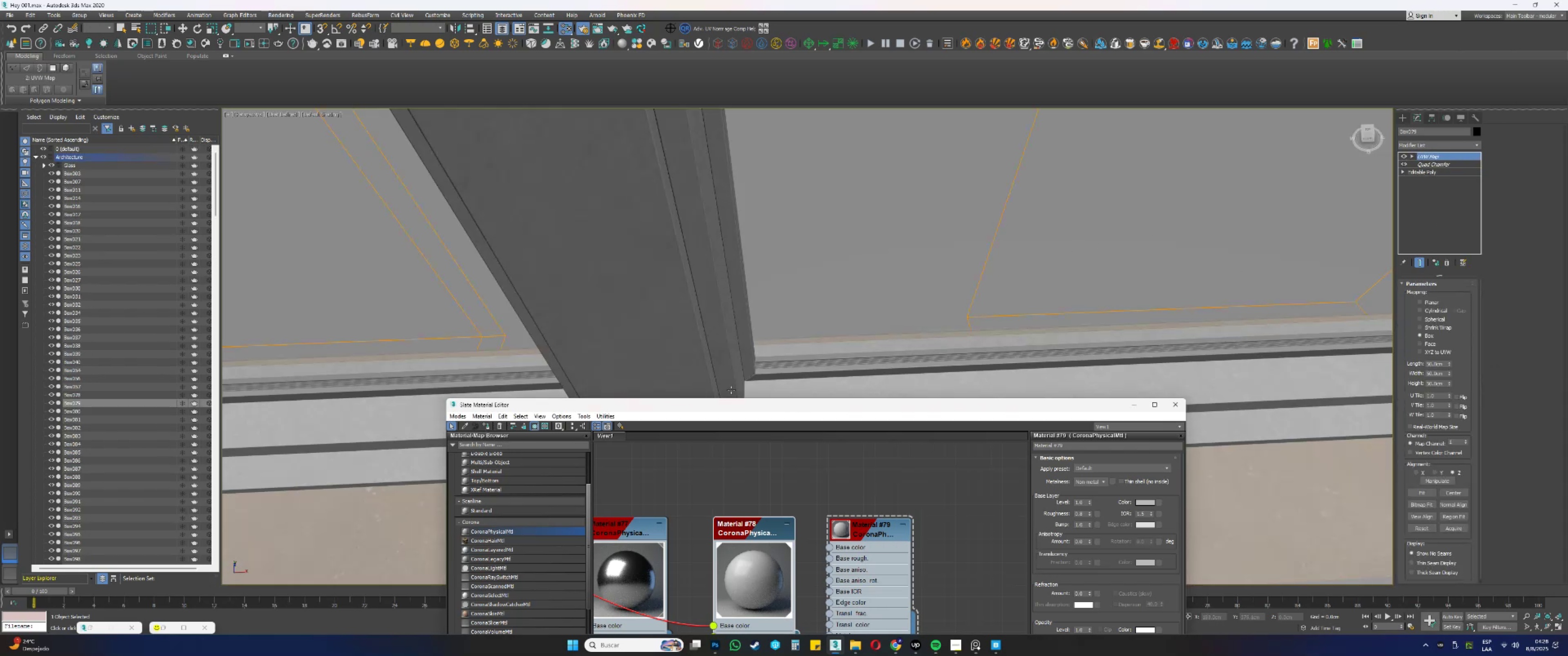 
hold_key(key=AltLeft, duration=0.66)
 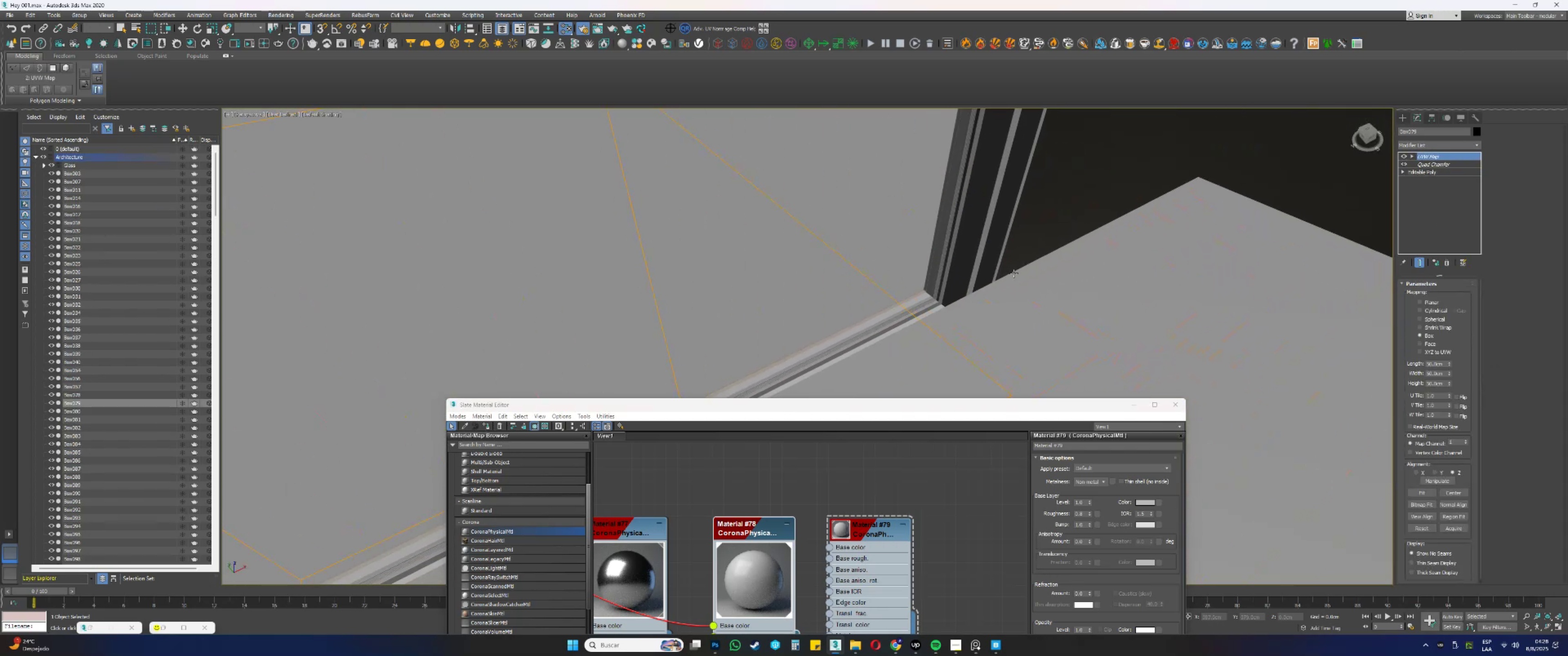 
scroll: coordinate [937, 306], scroll_direction: up, amount: 4.0
 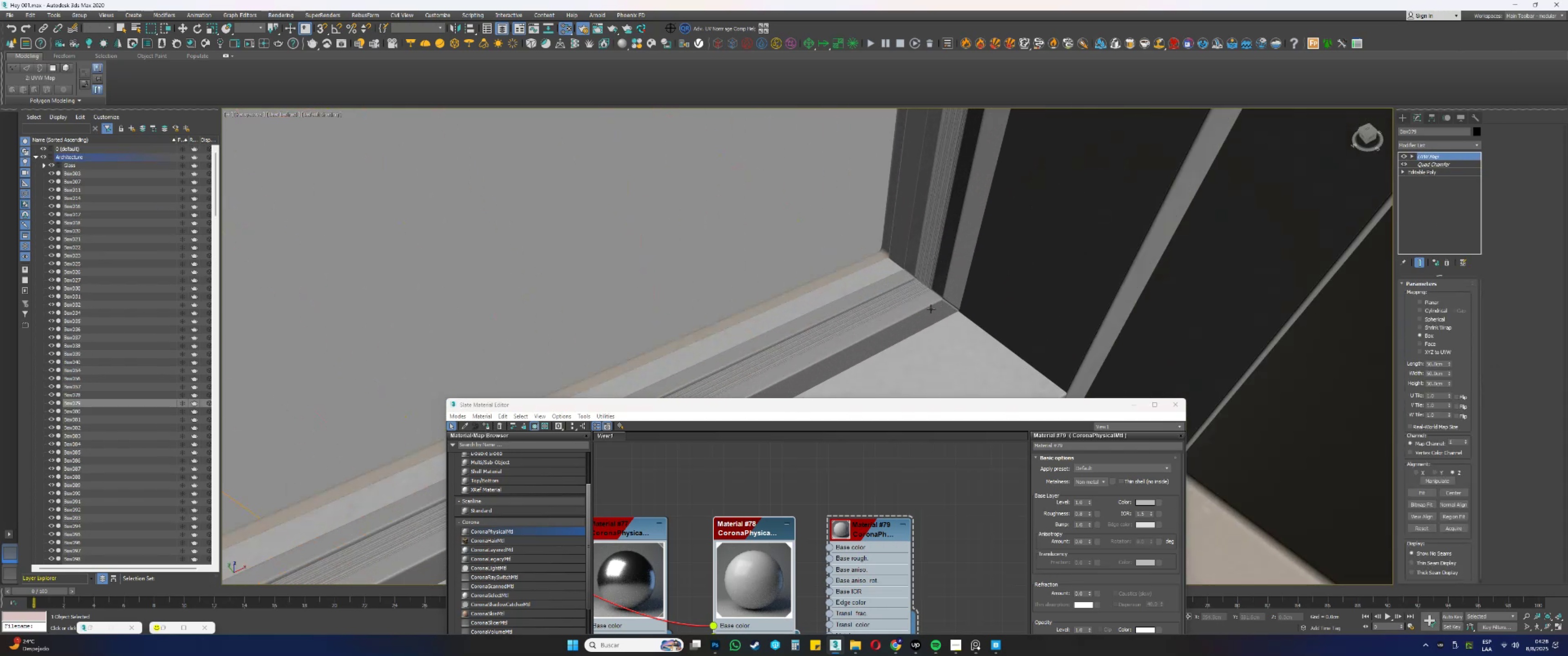 
key(F3)
 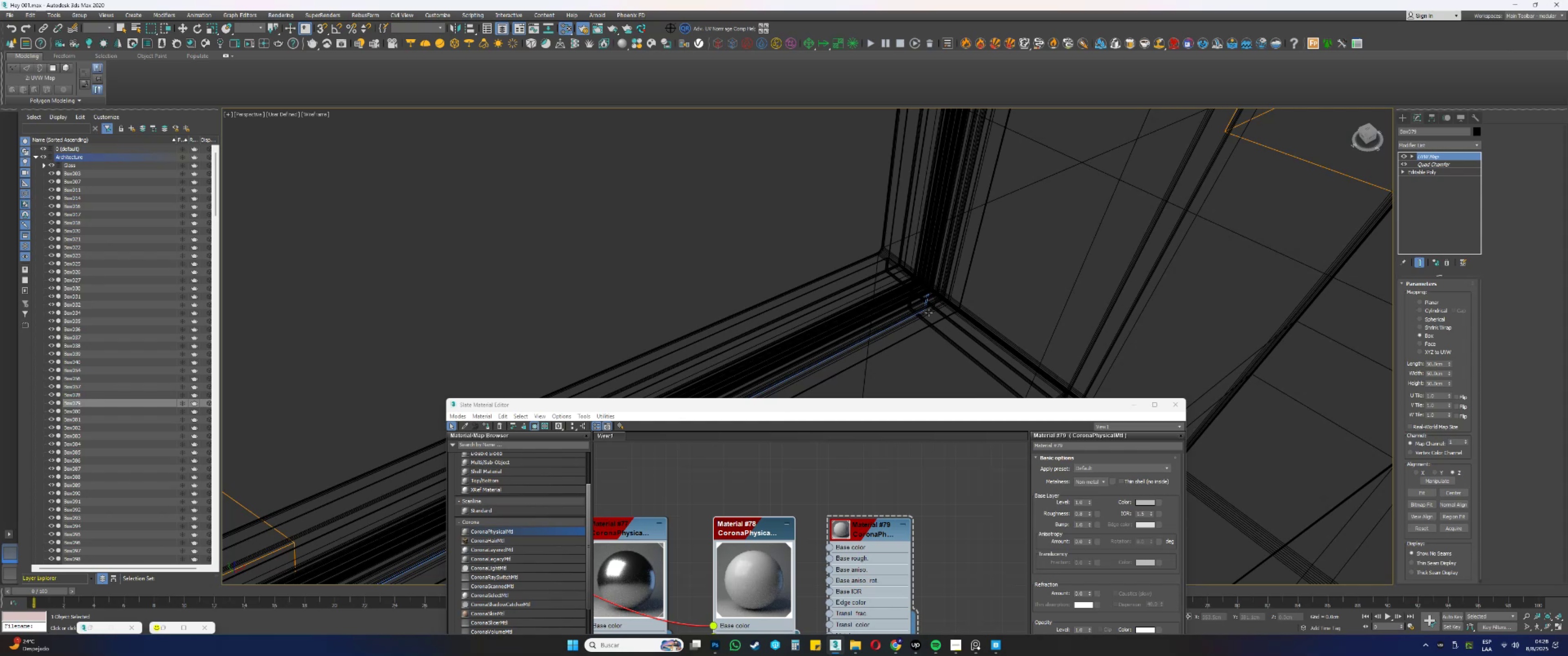 
key(F3)
 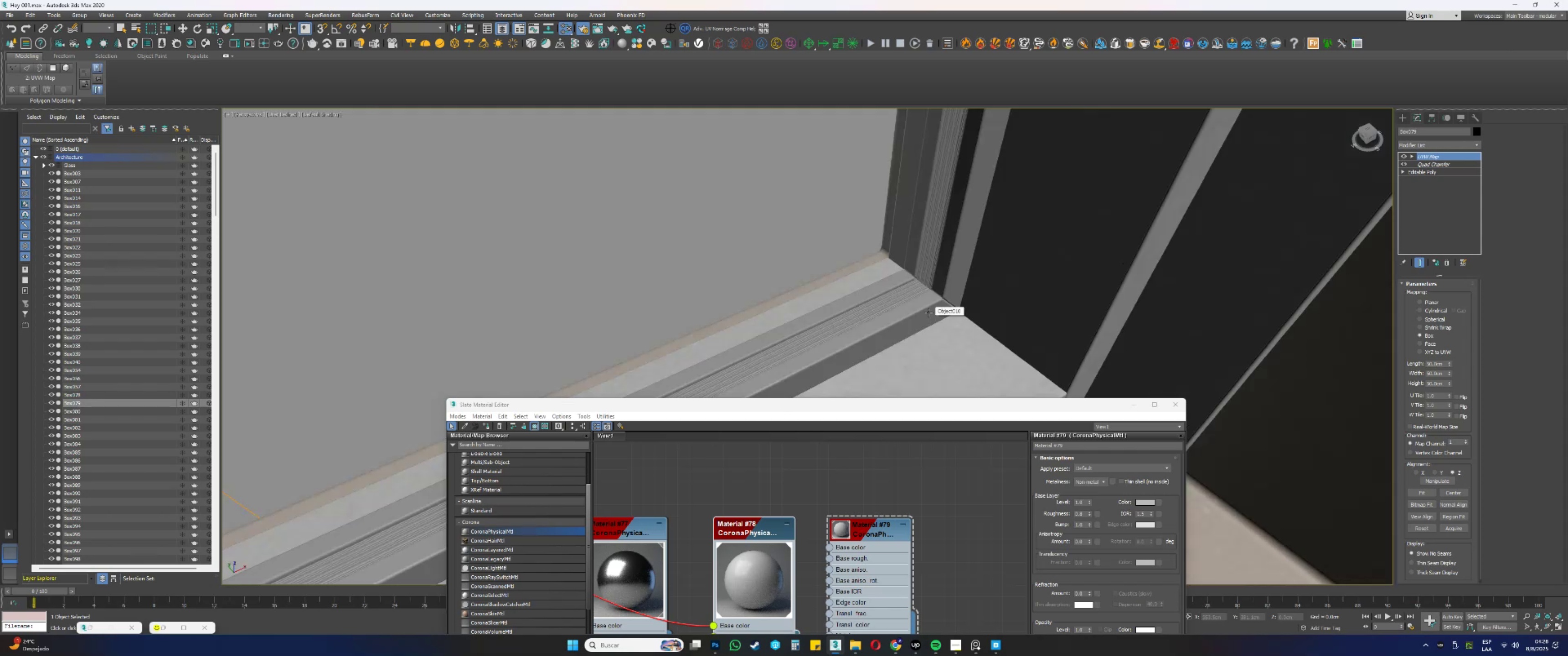 
left_click([928, 313])
 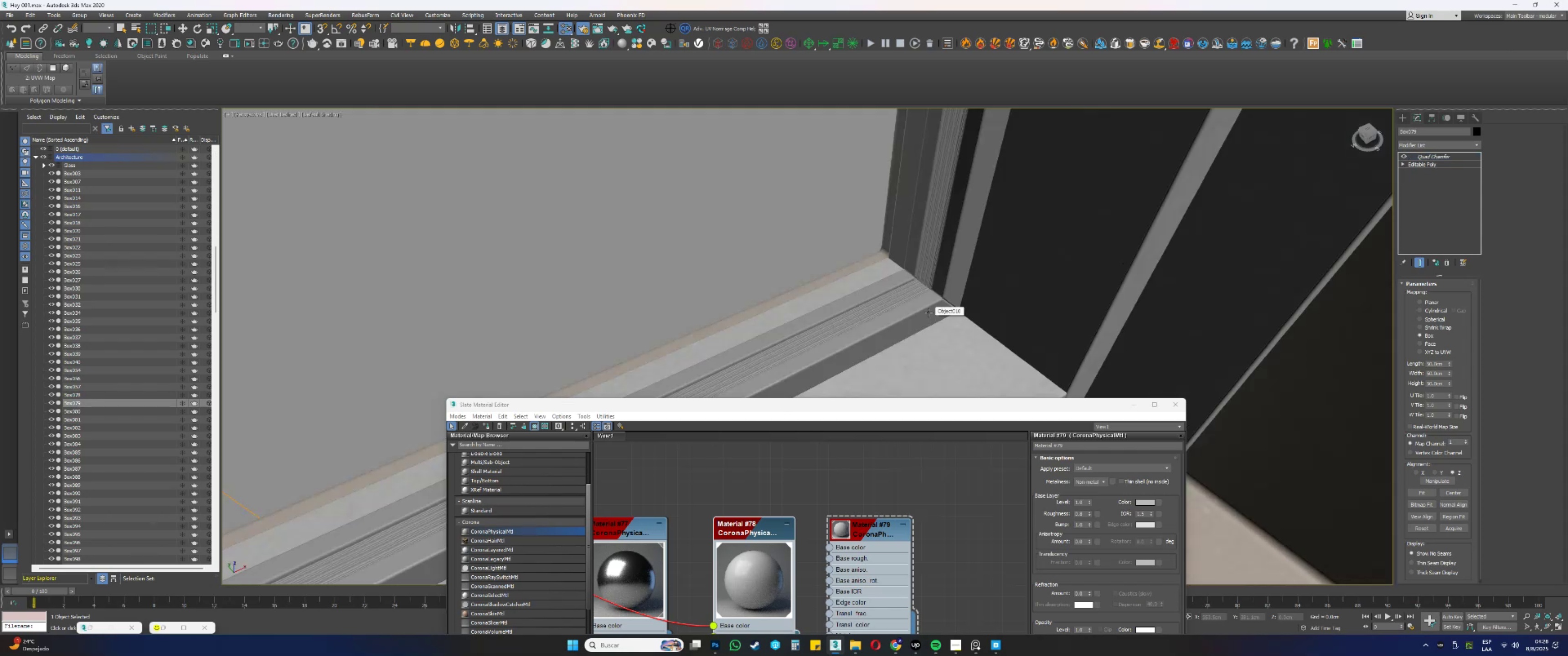 
key(F3)
 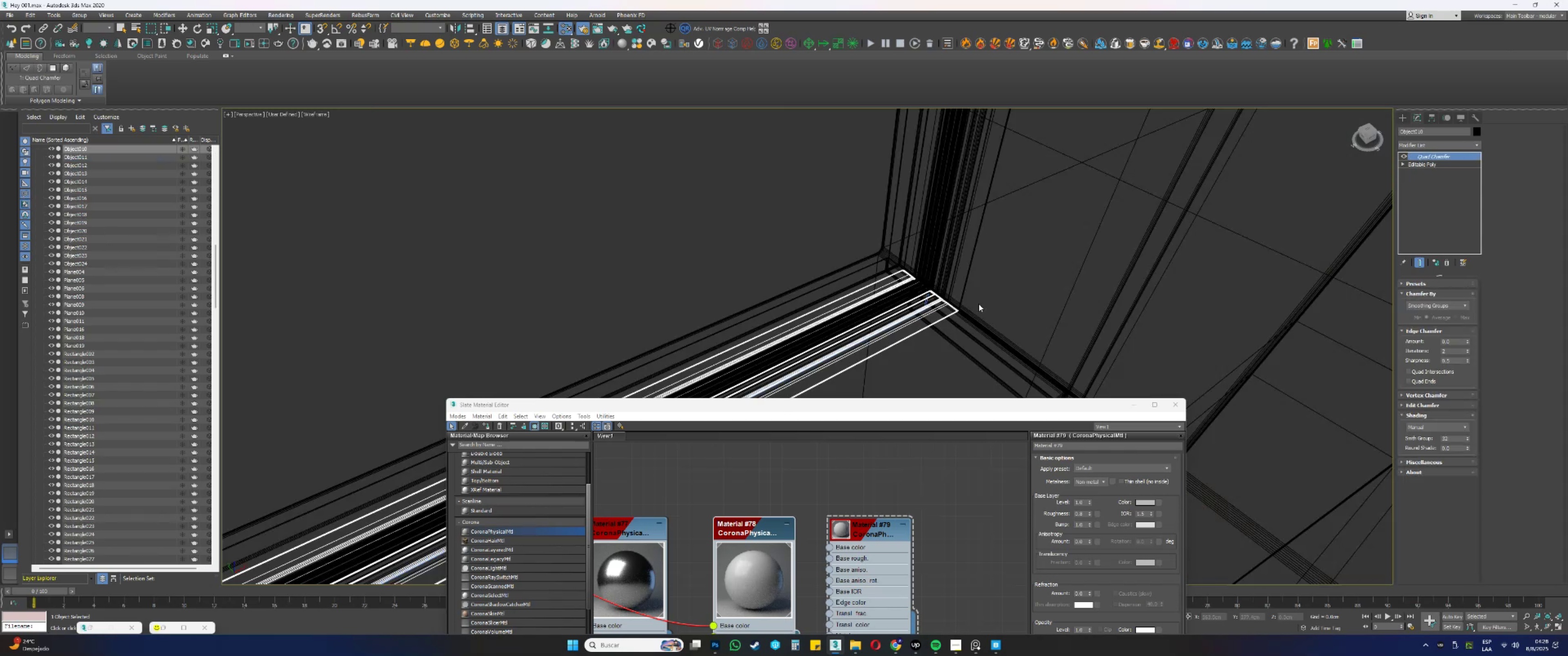 
key(F3)
 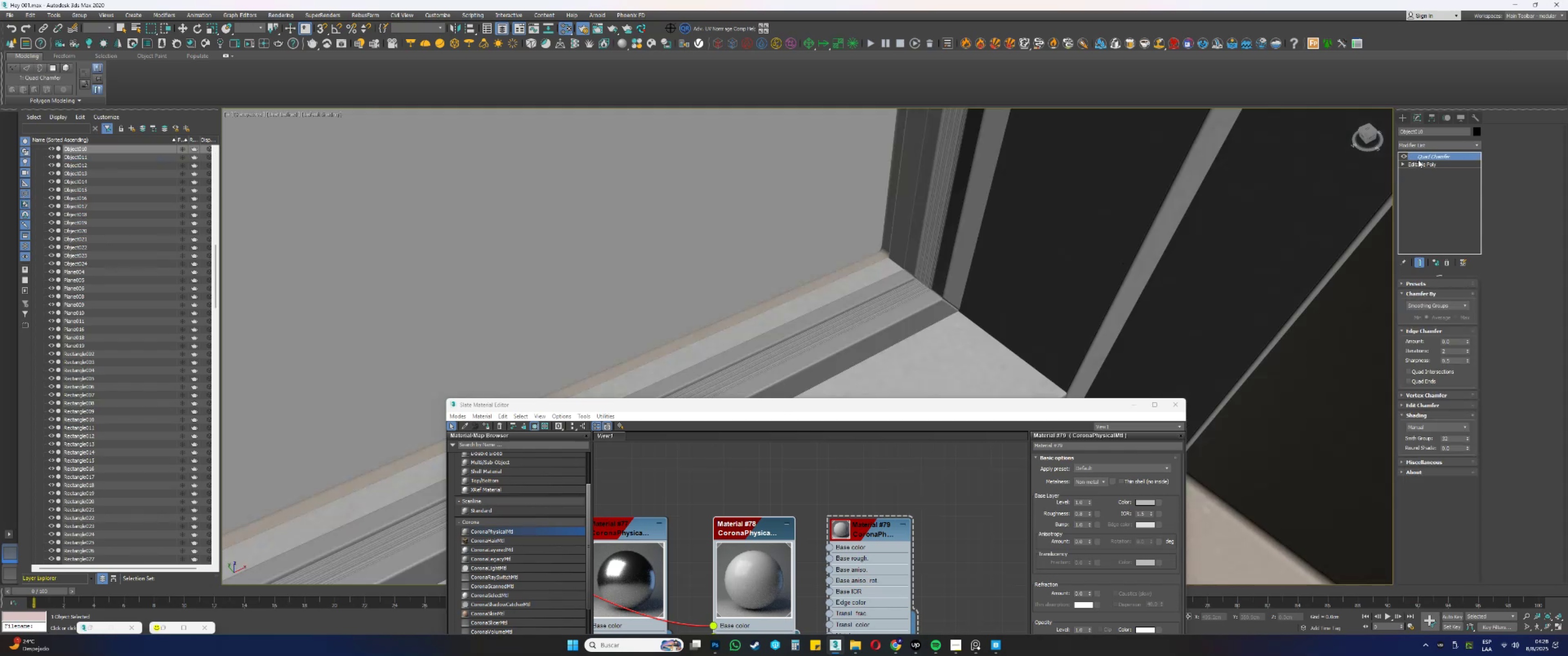 
right_click([1422, 157])
 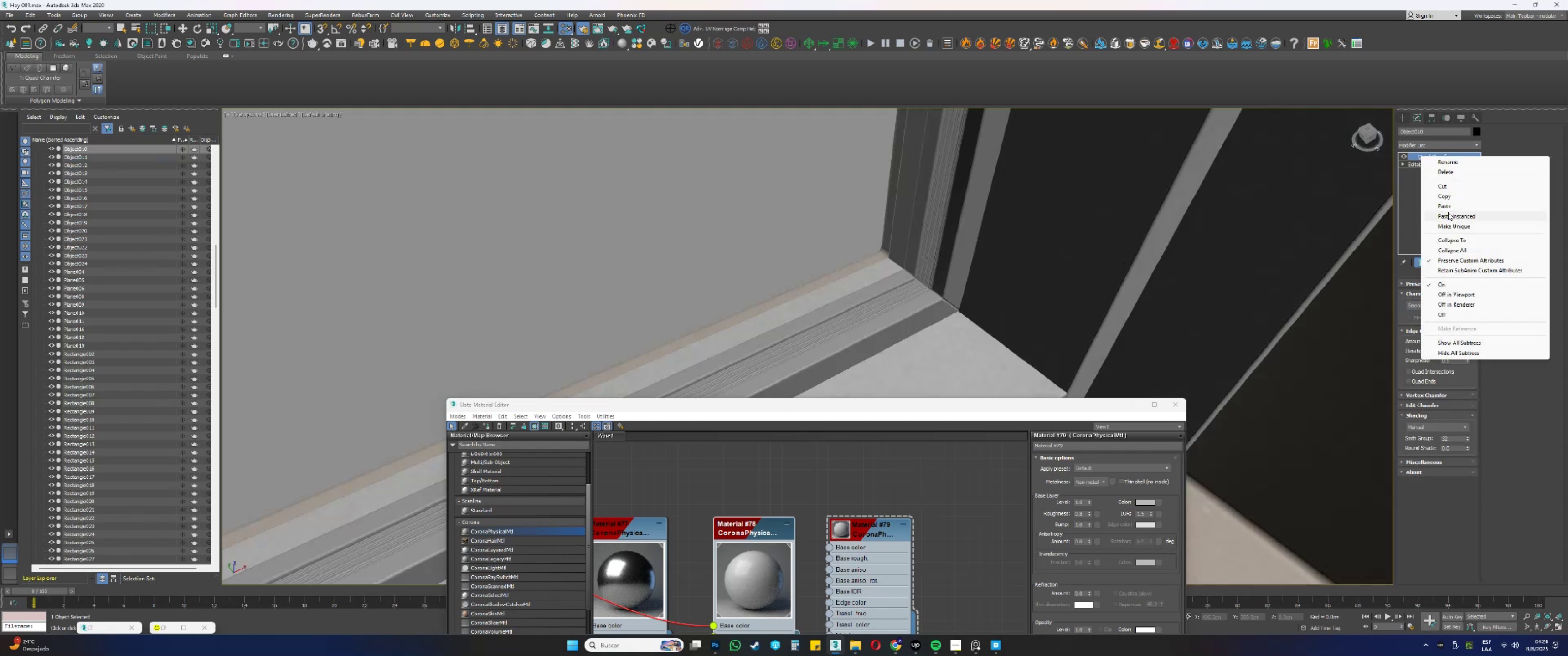 
left_click([1448, 214])
 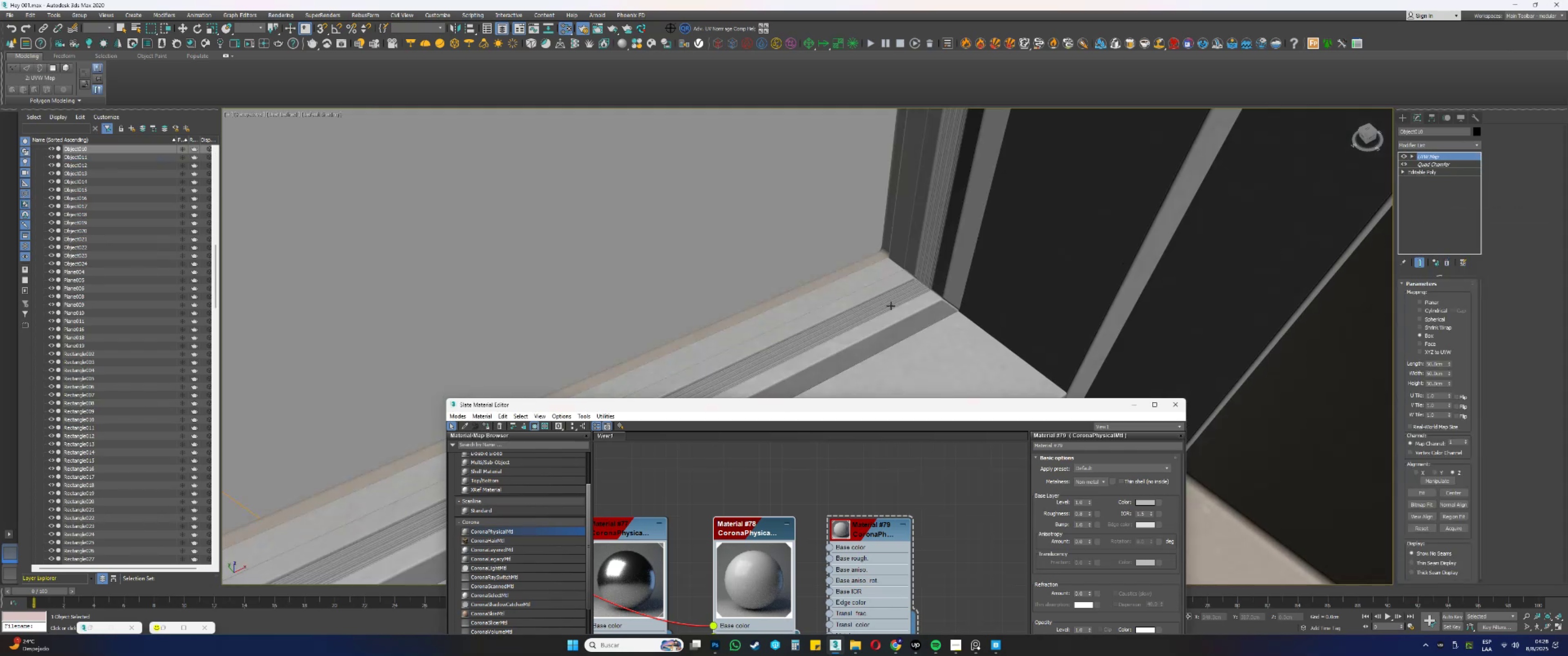 
left_click([948, 281])
 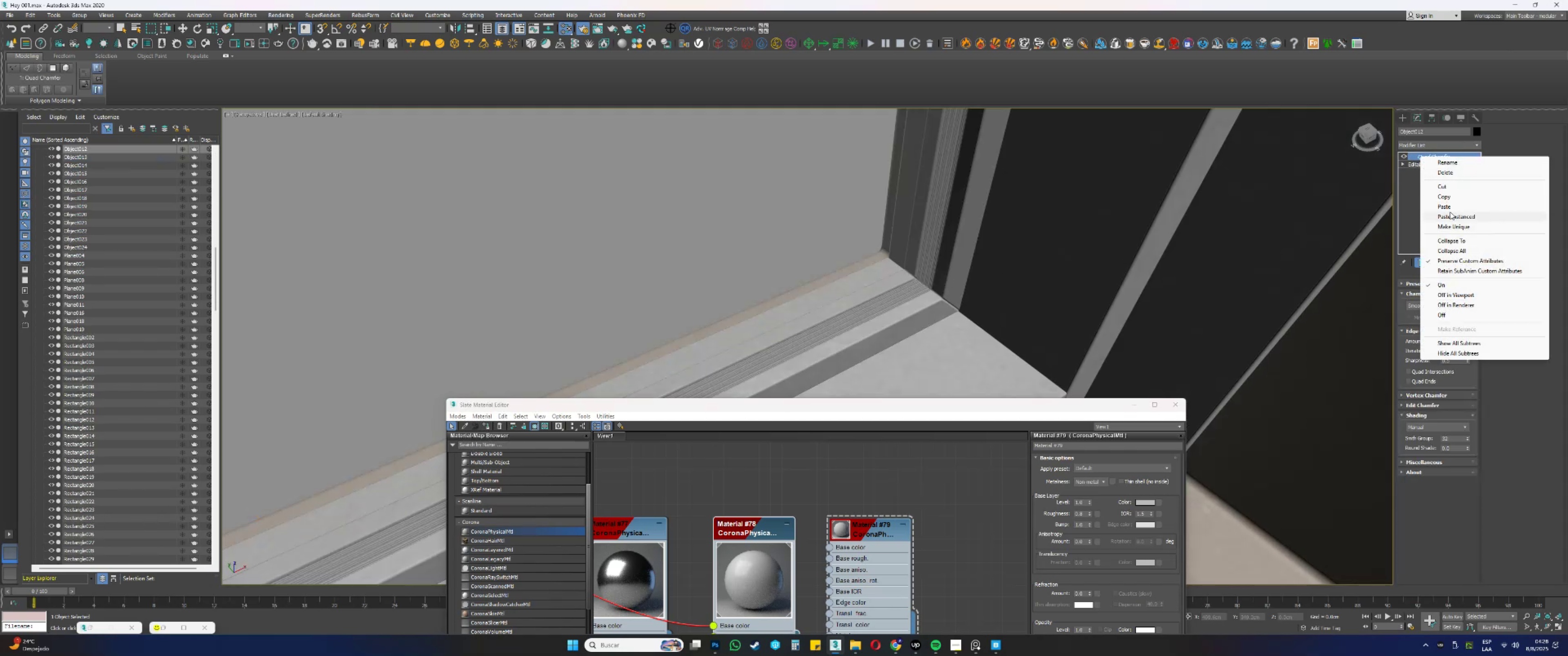 
left_click([1452, 219])
 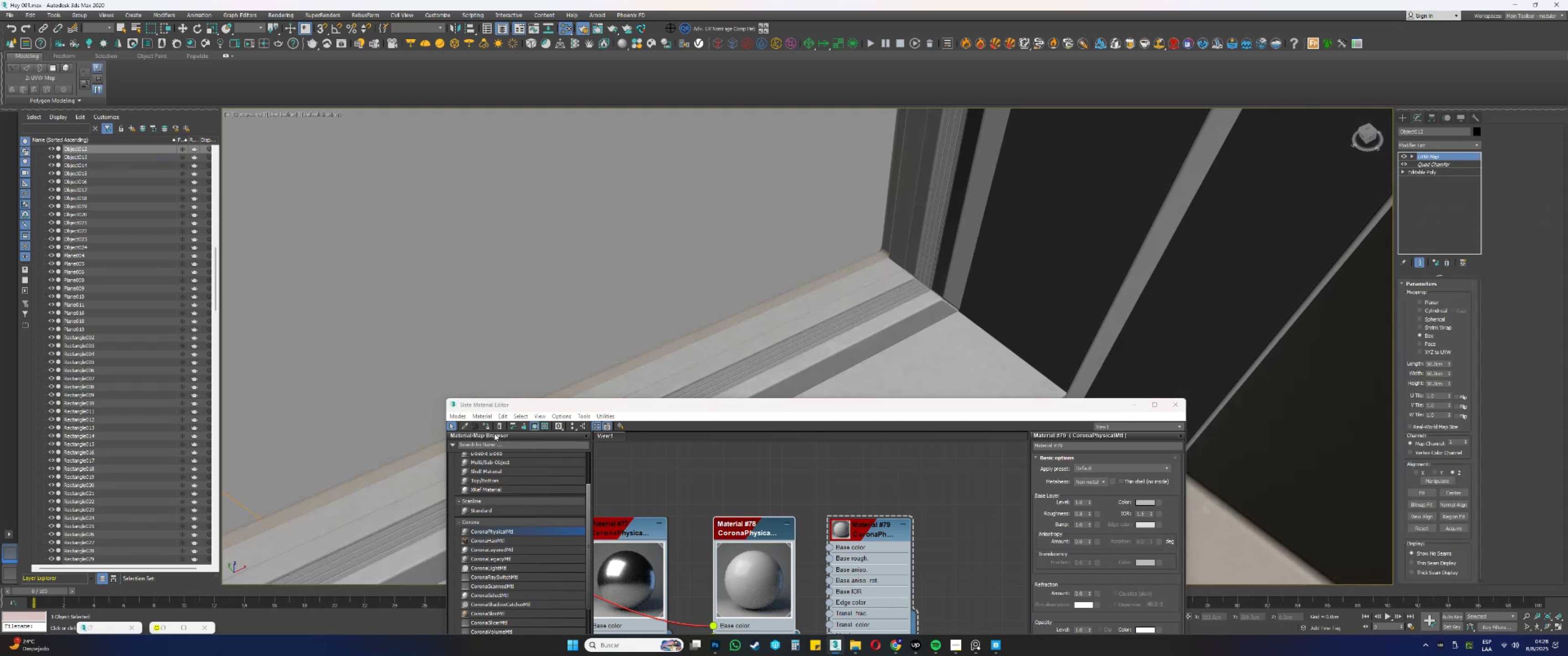 
left_click([489, 427])
 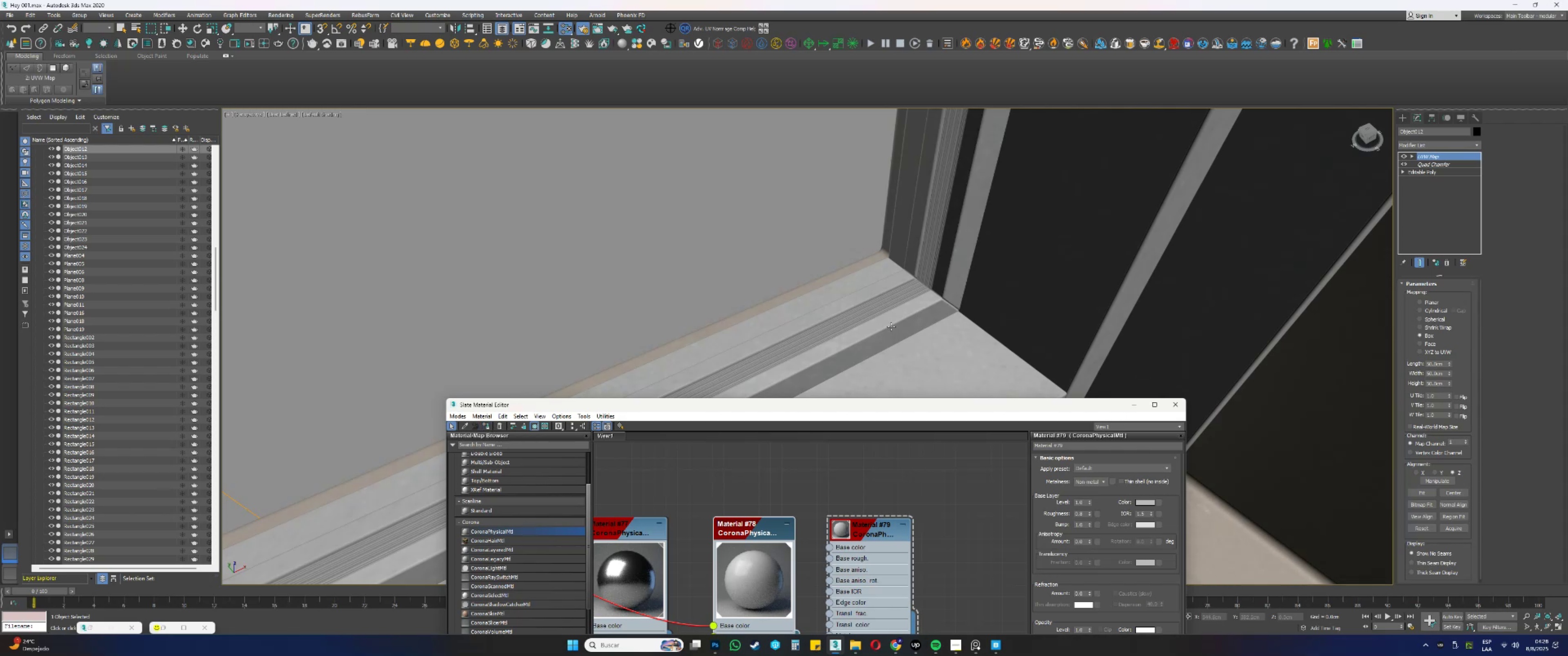 
scroll: coordinate [905, 323], scroll_direction: down, amount: 4.0
 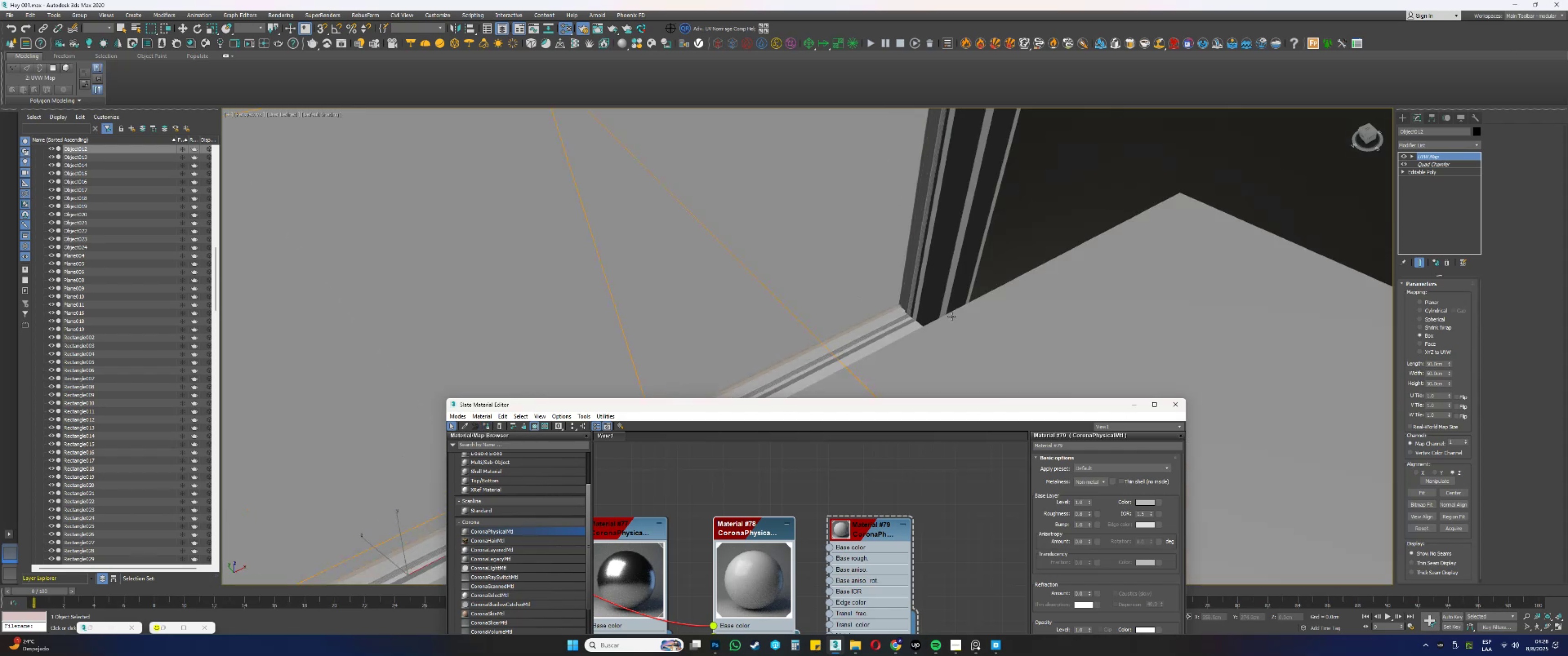 
hold_key(key=AltLeft, duration=1.31)
 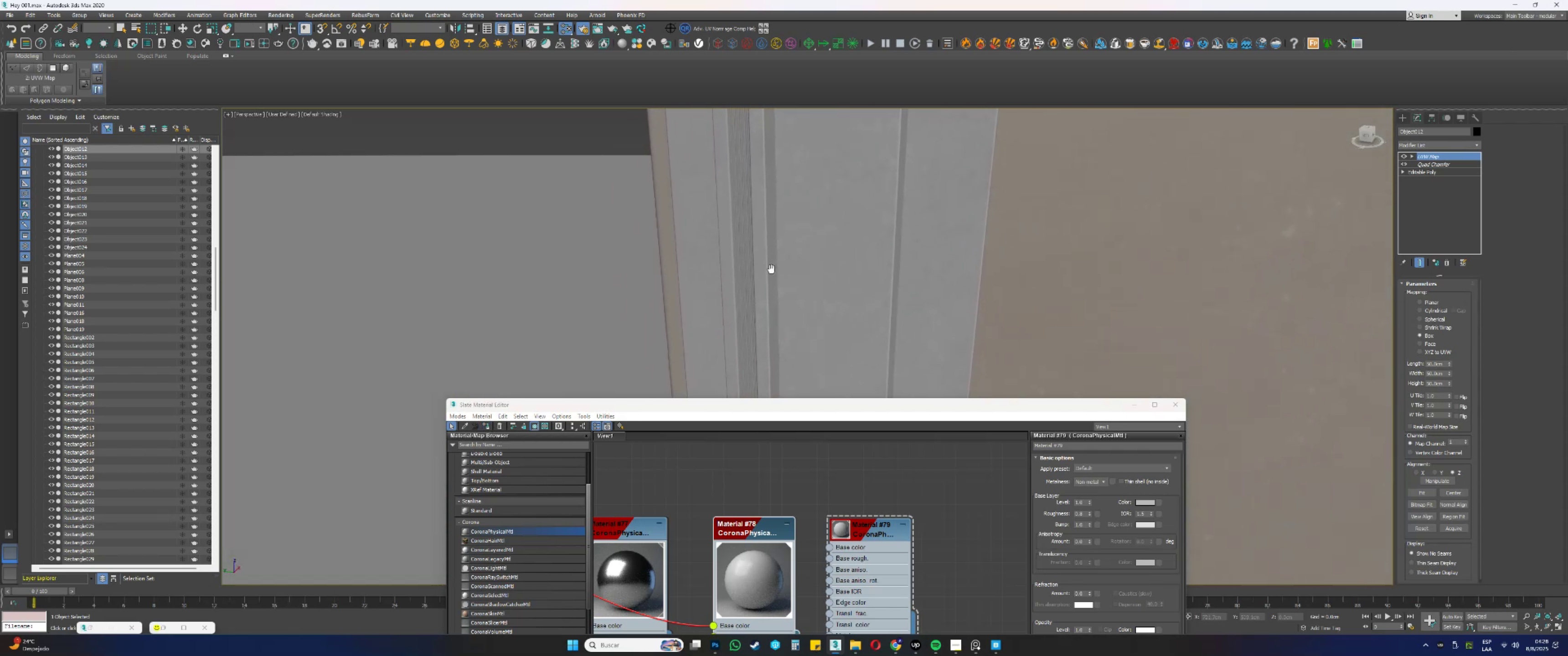 
scroll: coordinate [841, 268], scroll_direction: down, amount: 1.0
 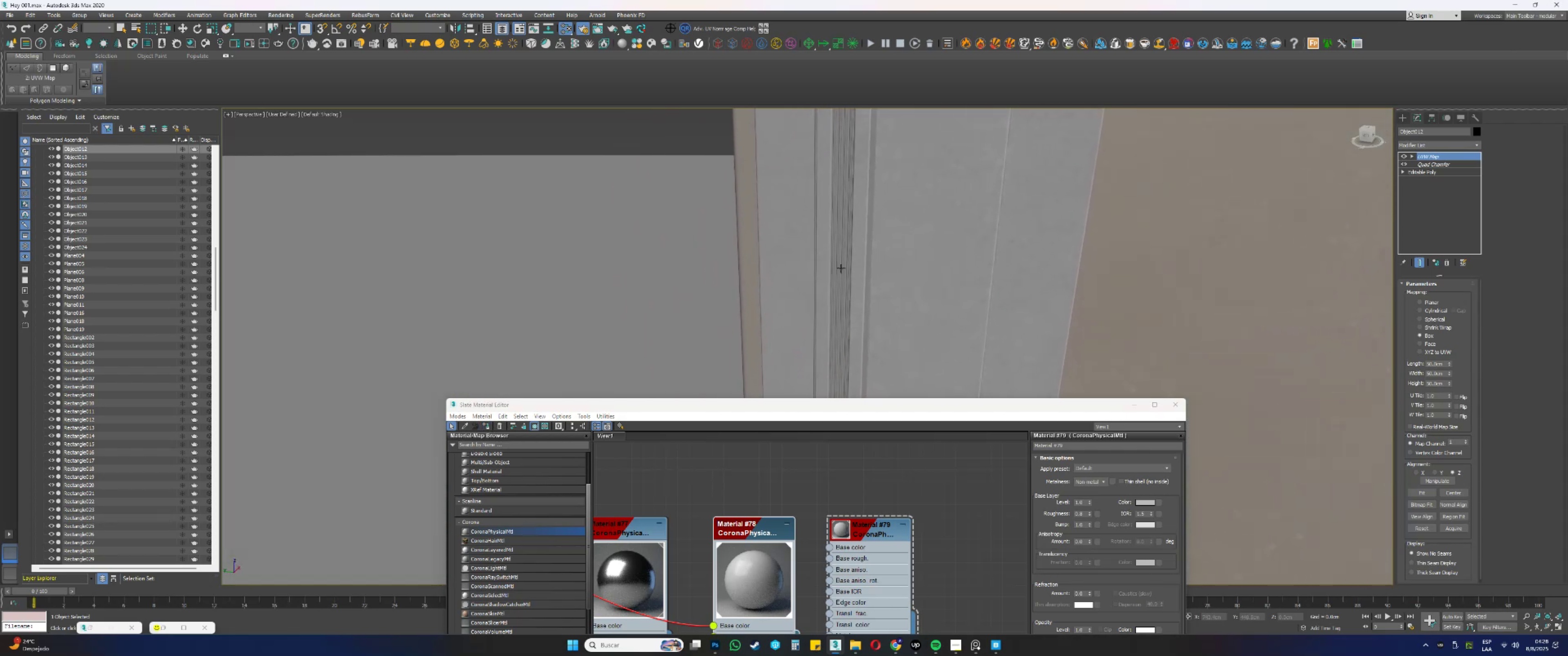 
hold_key(key=AltLeft, duration=0.84)
 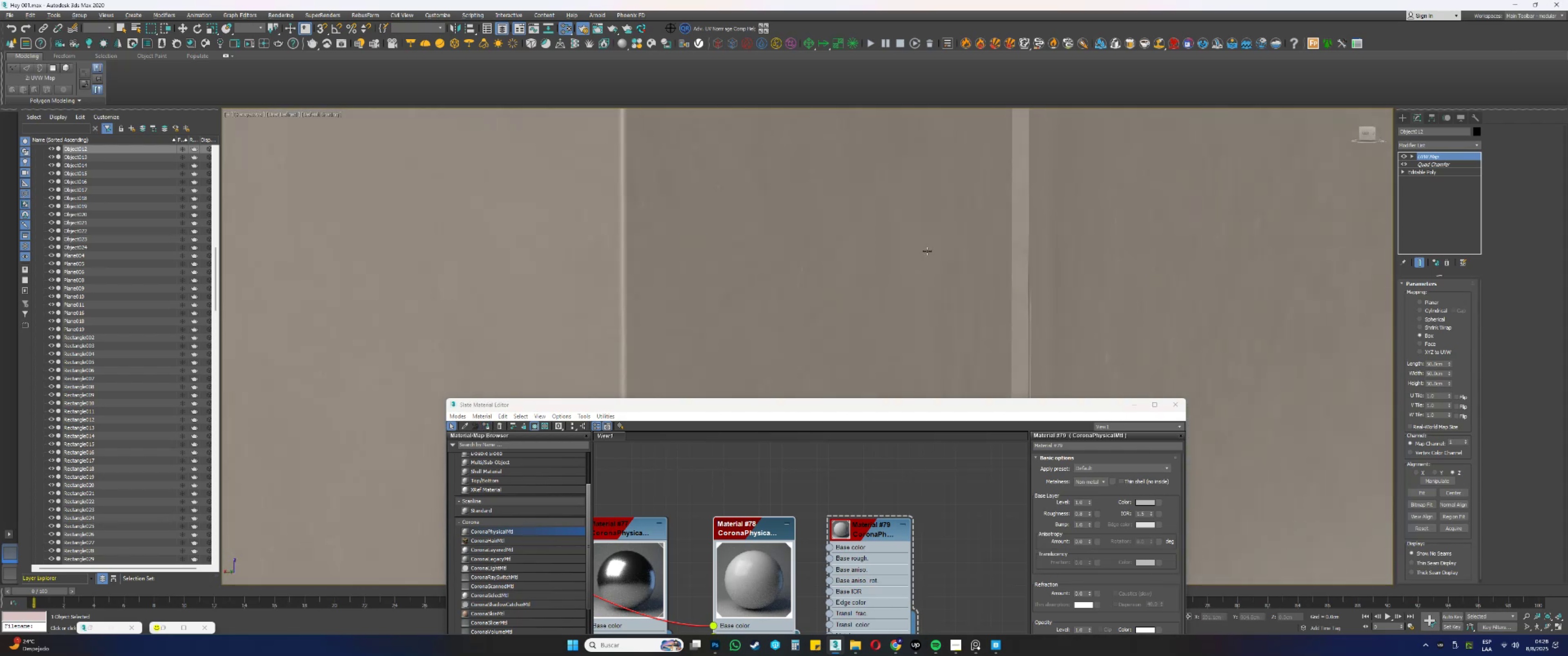 
scroll: coordinate [809, 299], scroll_direction: down, amount: 24.0
 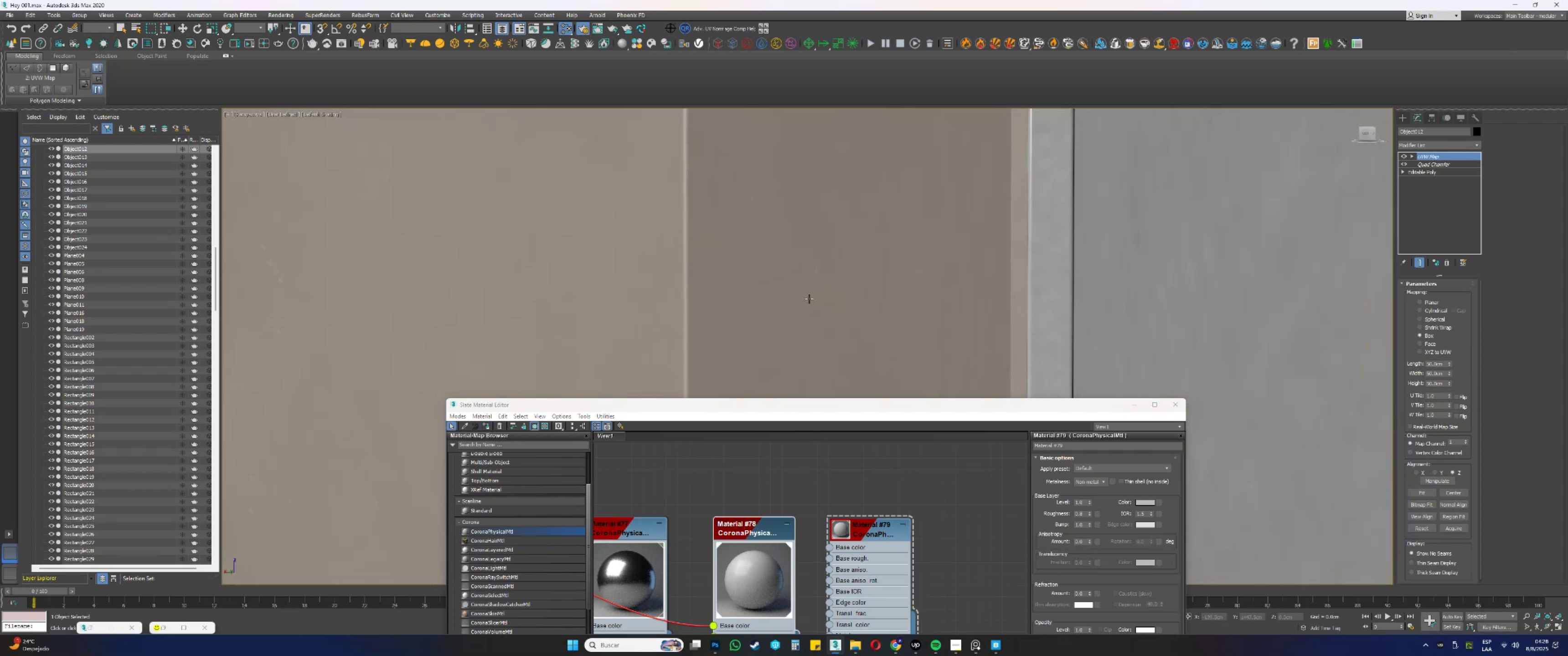 
key(Z)
 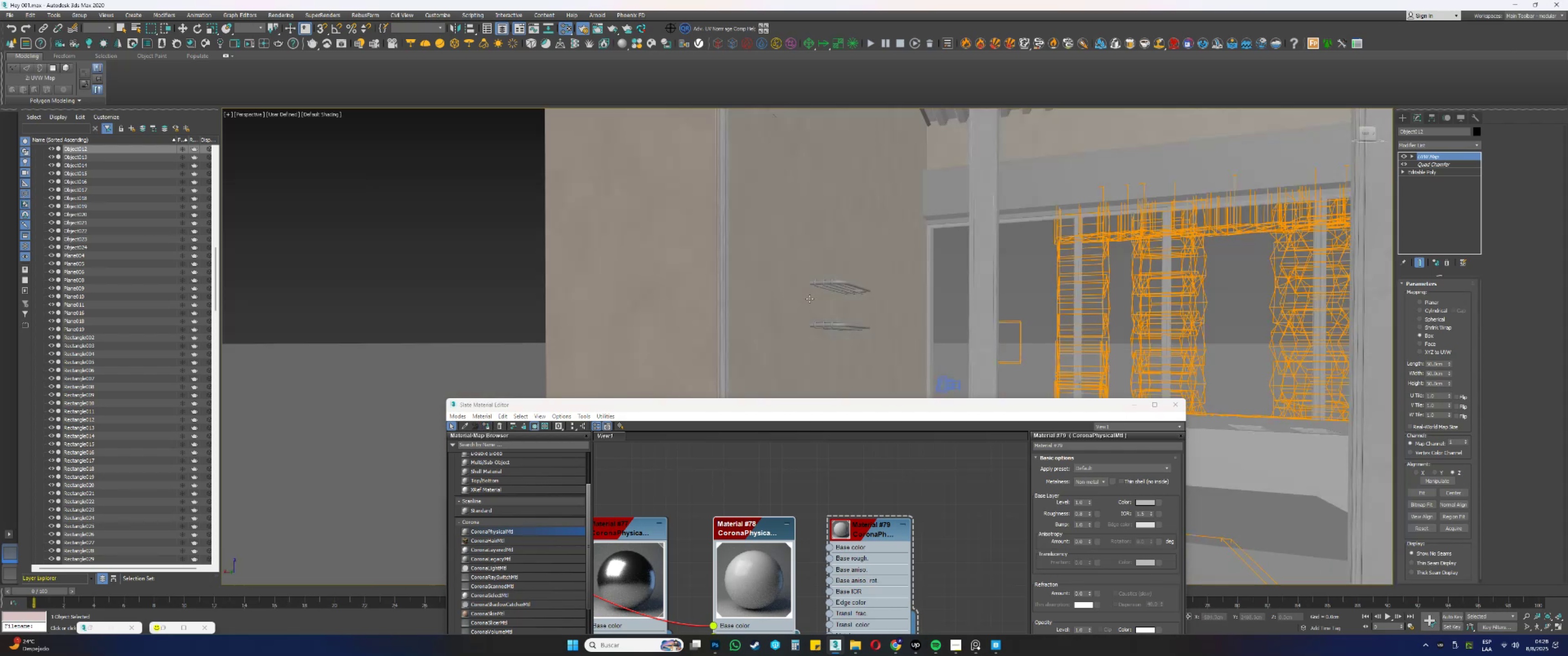 
hold_key(key=AltLeft, duration=0.38)
 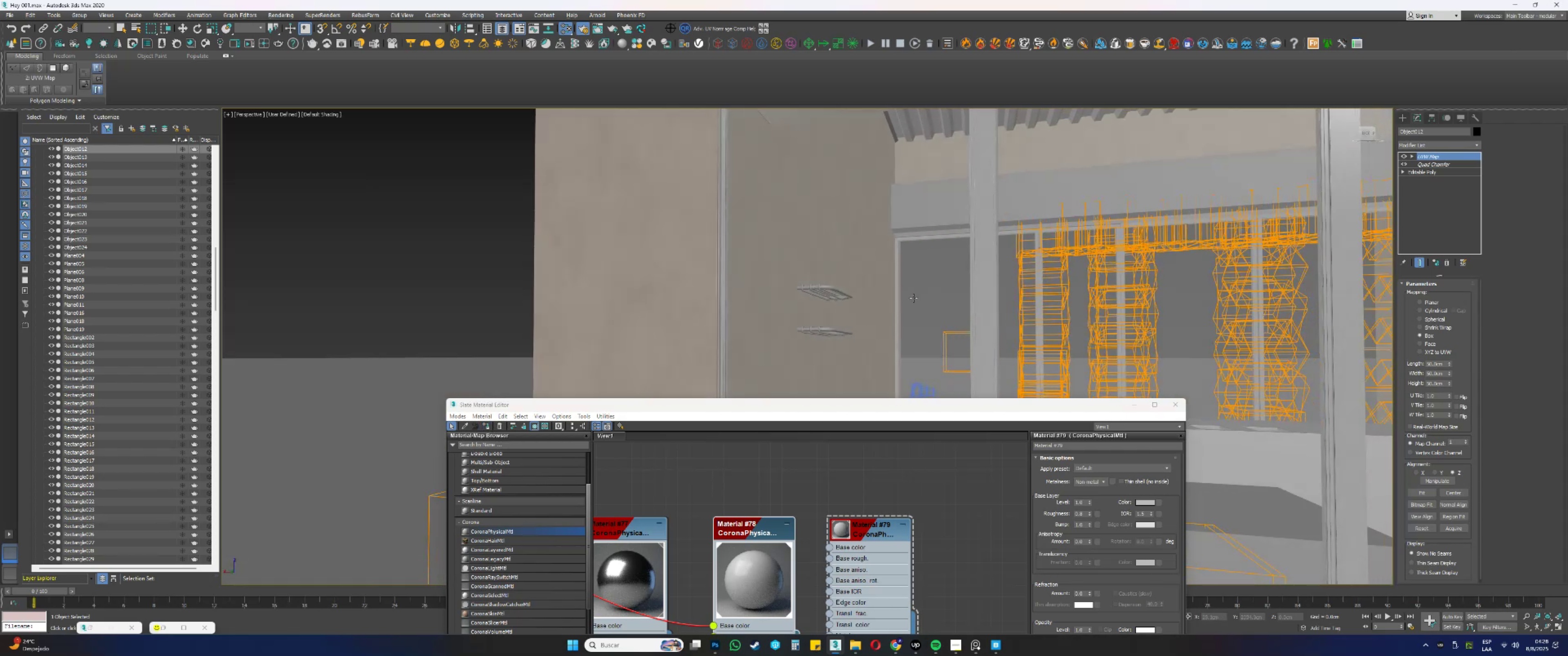 
scroll: coordinate [900, 285], scroll_direction: down, amount: 3.0
 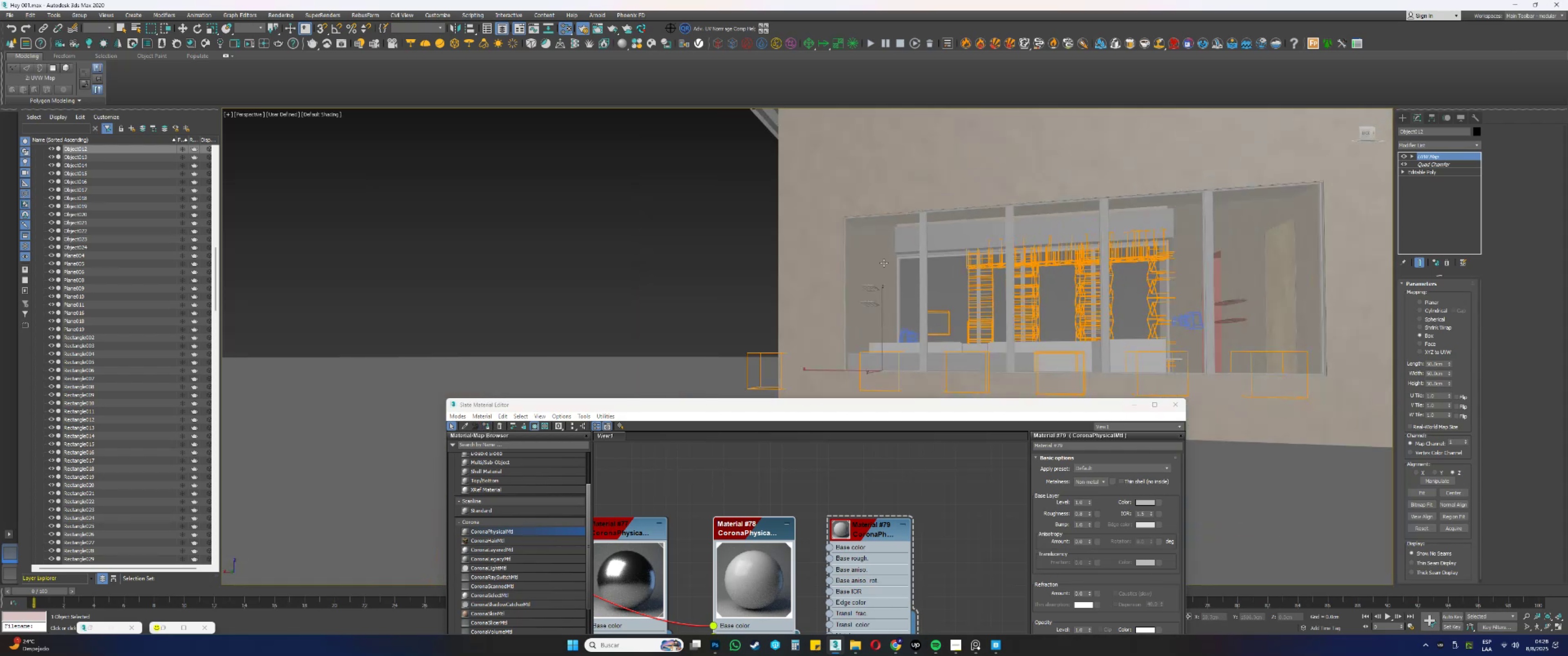 
hold_key(key=AltLeft, duration=0.38)
 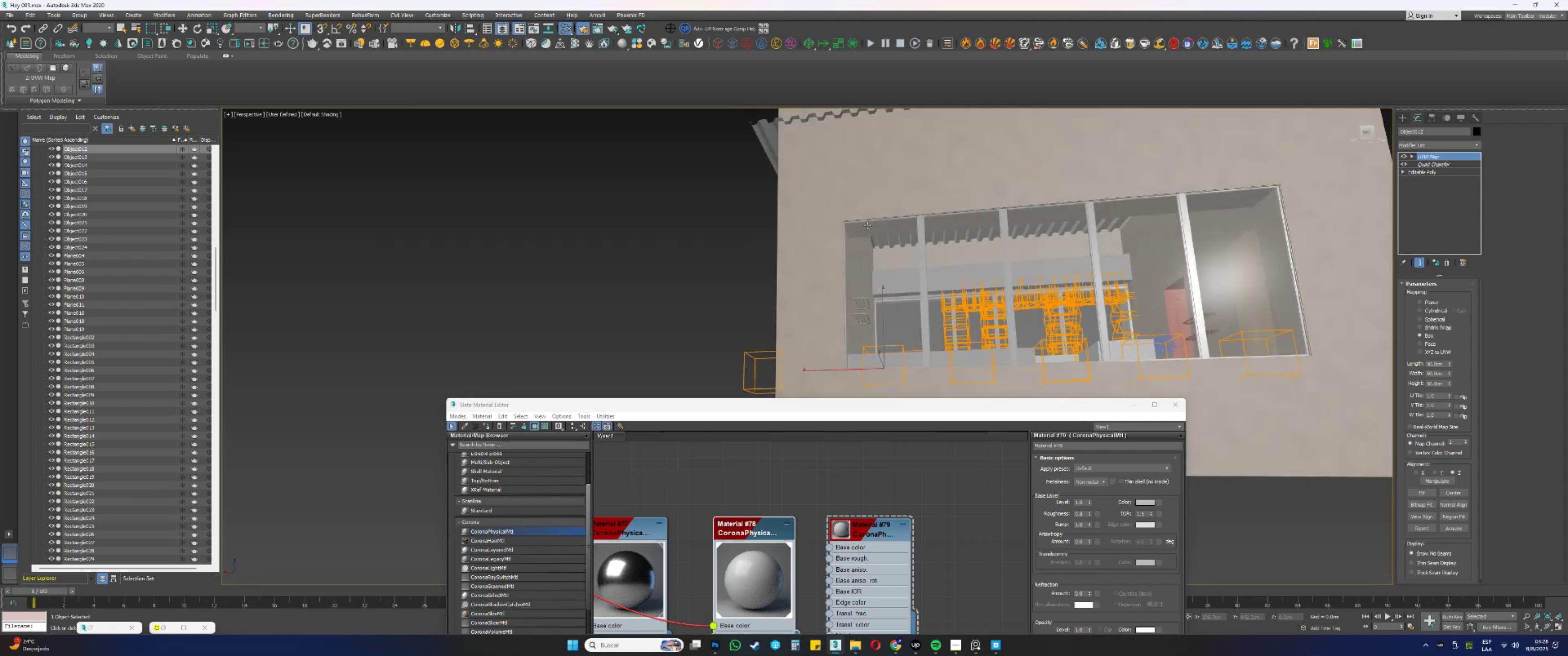 
scroll: coordinate [799, 223], scroll_direction: up, amount: 17.0
 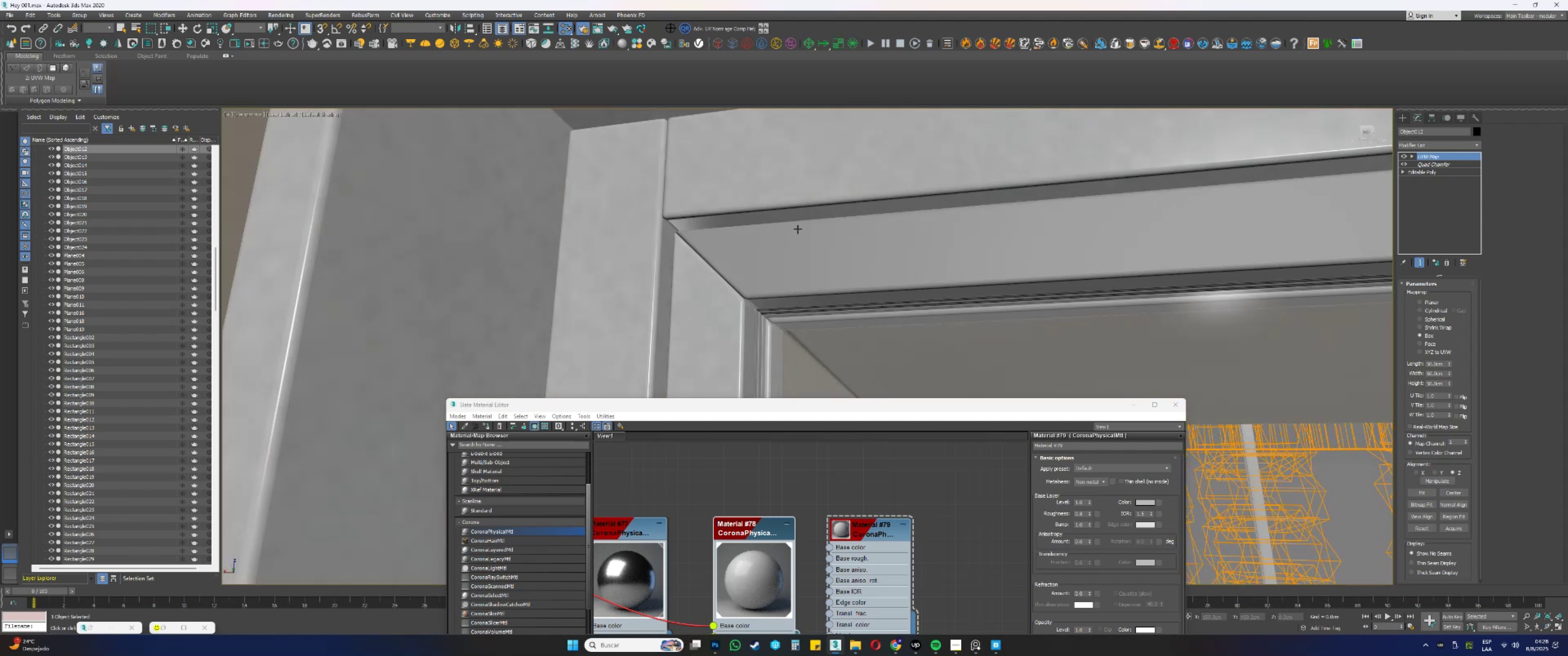 
left_click([776, 256])
 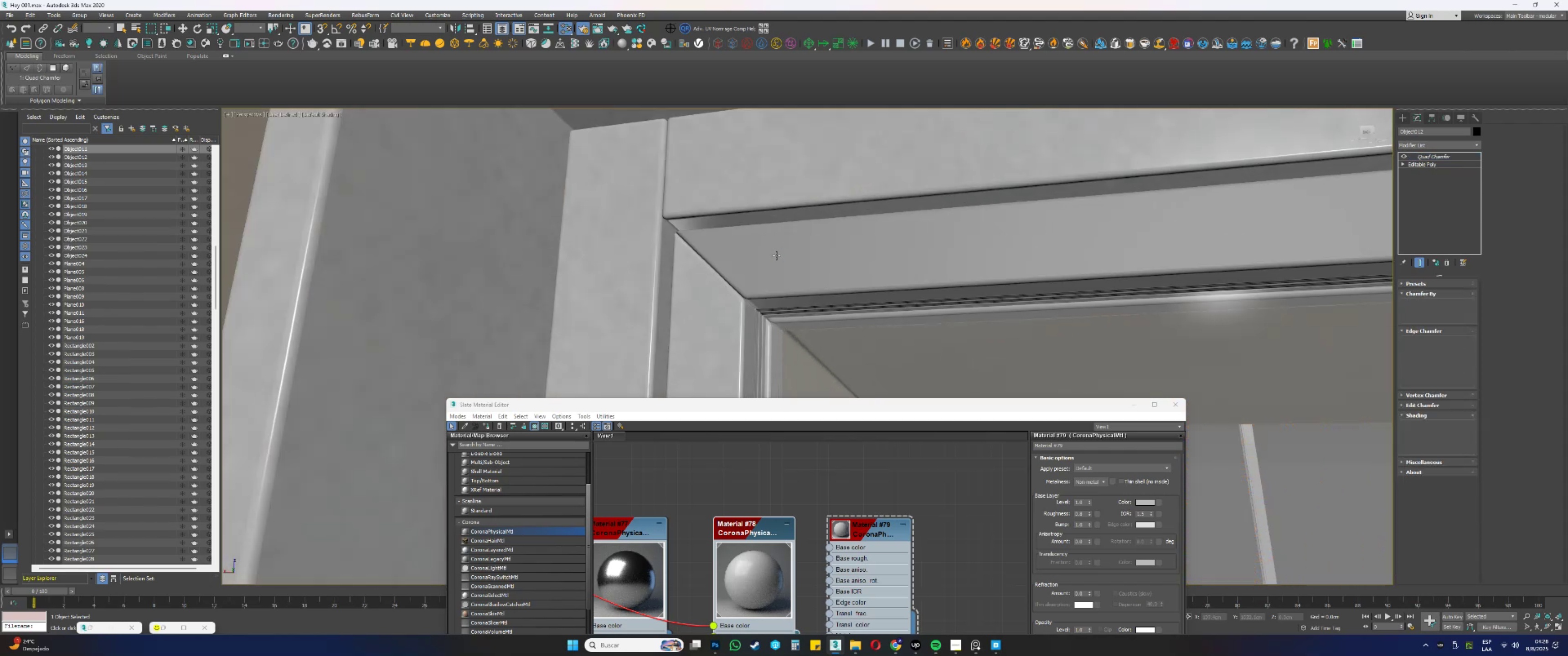 
scroll: coordinate [776, 256], scroll_direction: down, amount: 3.0
 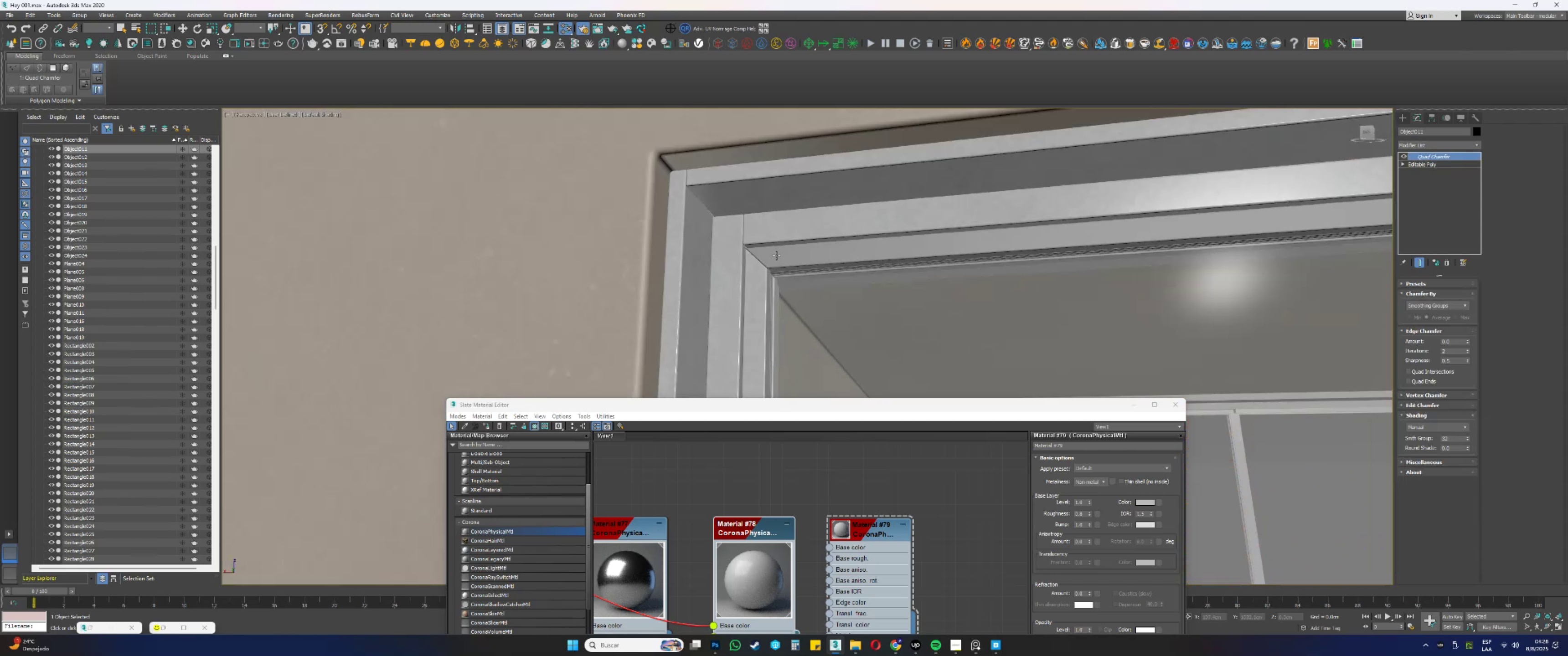 
key(F3)
 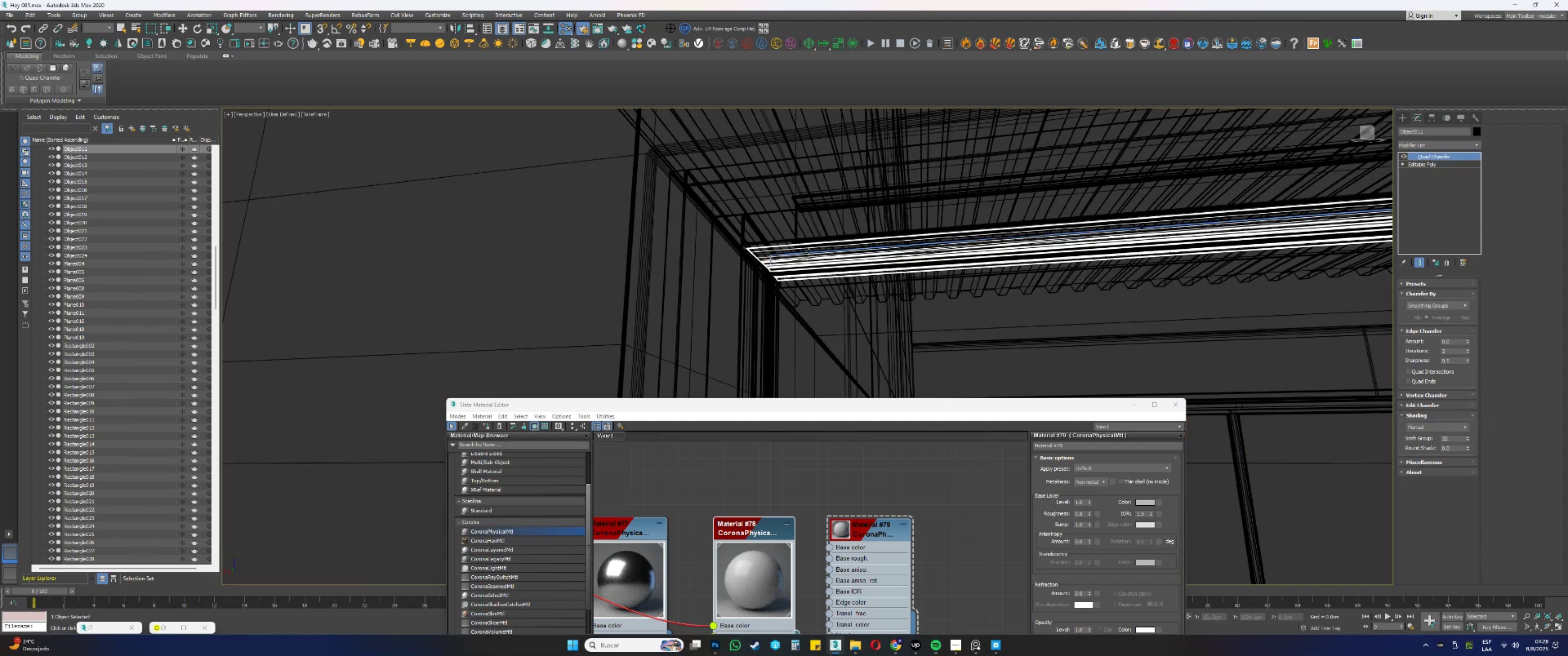 
key(F3)
 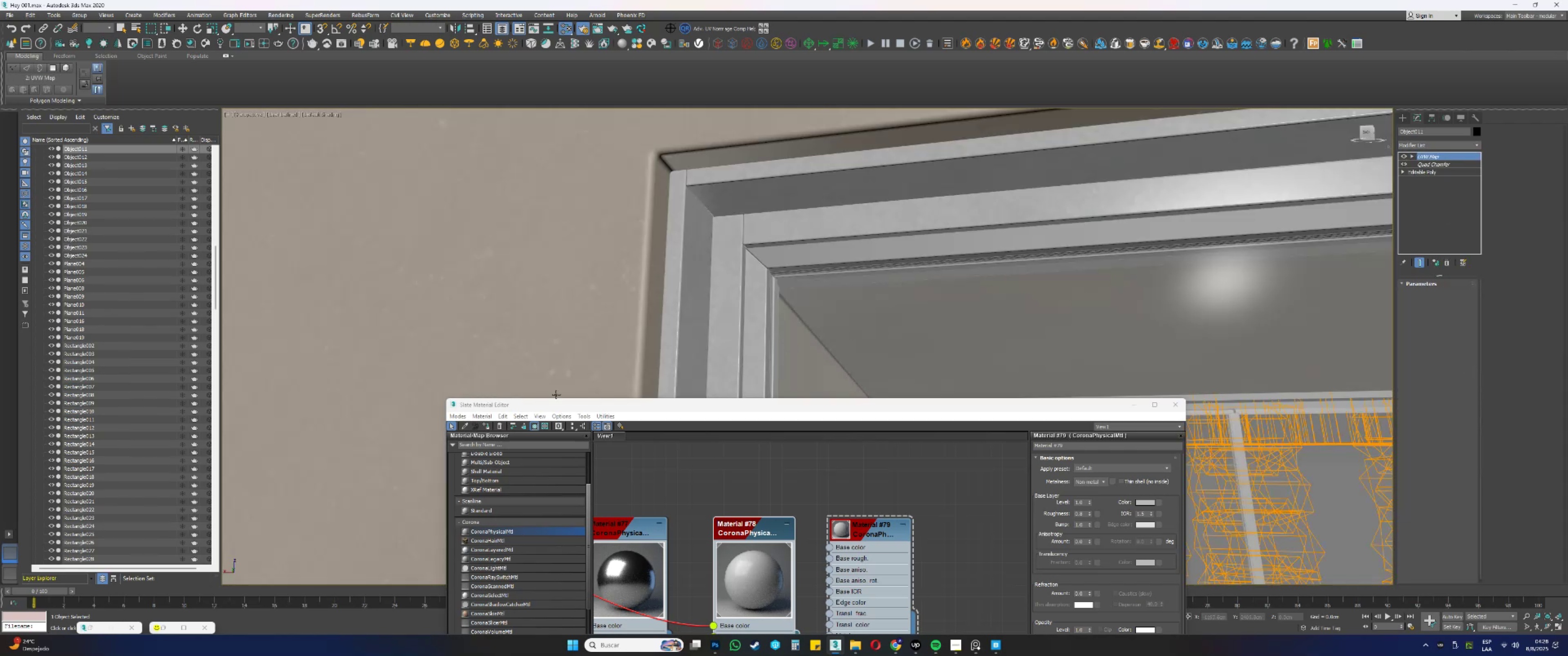 
left_click([489, 426])
 